 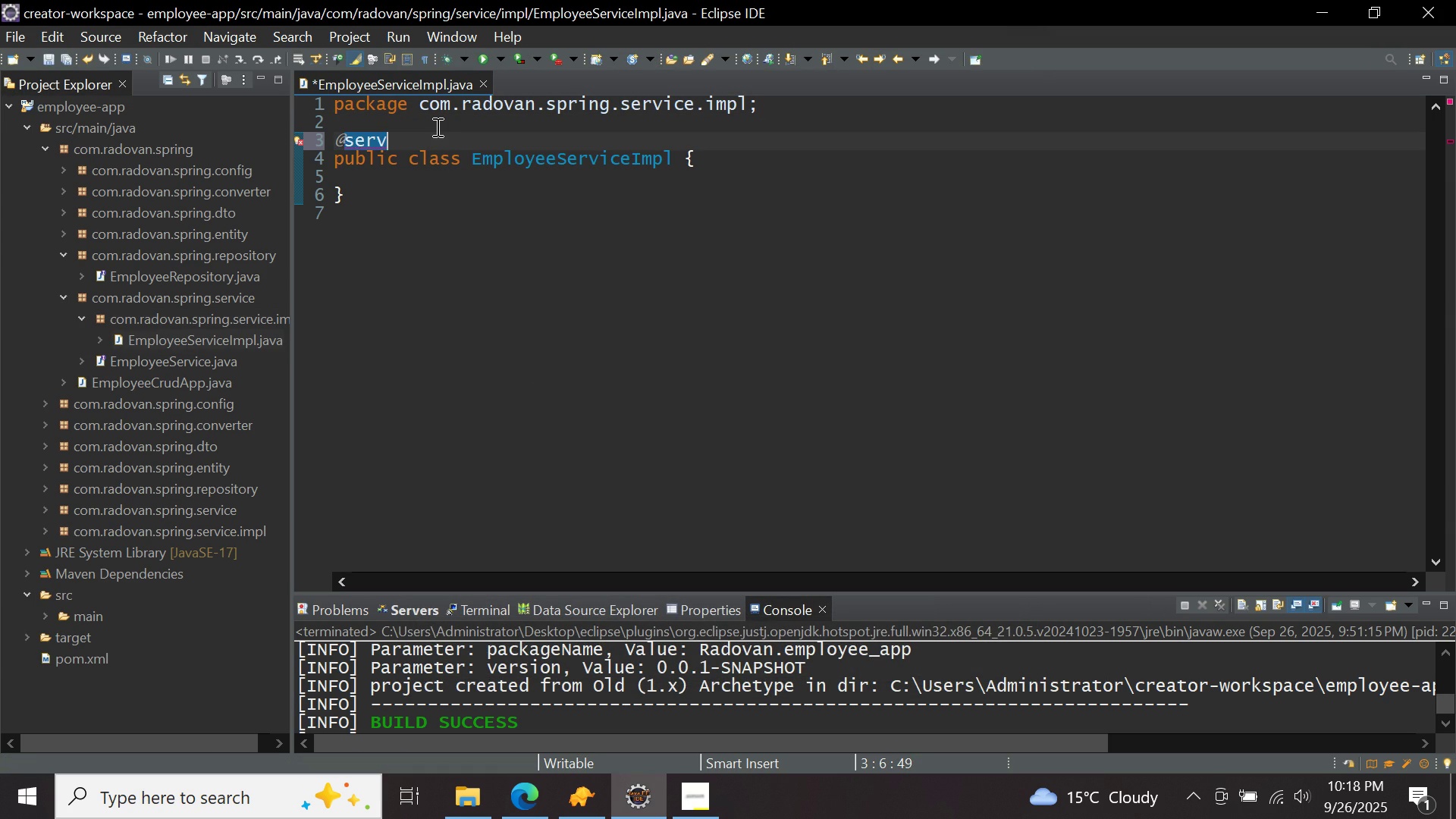 
key(Control+ControlLeft)
 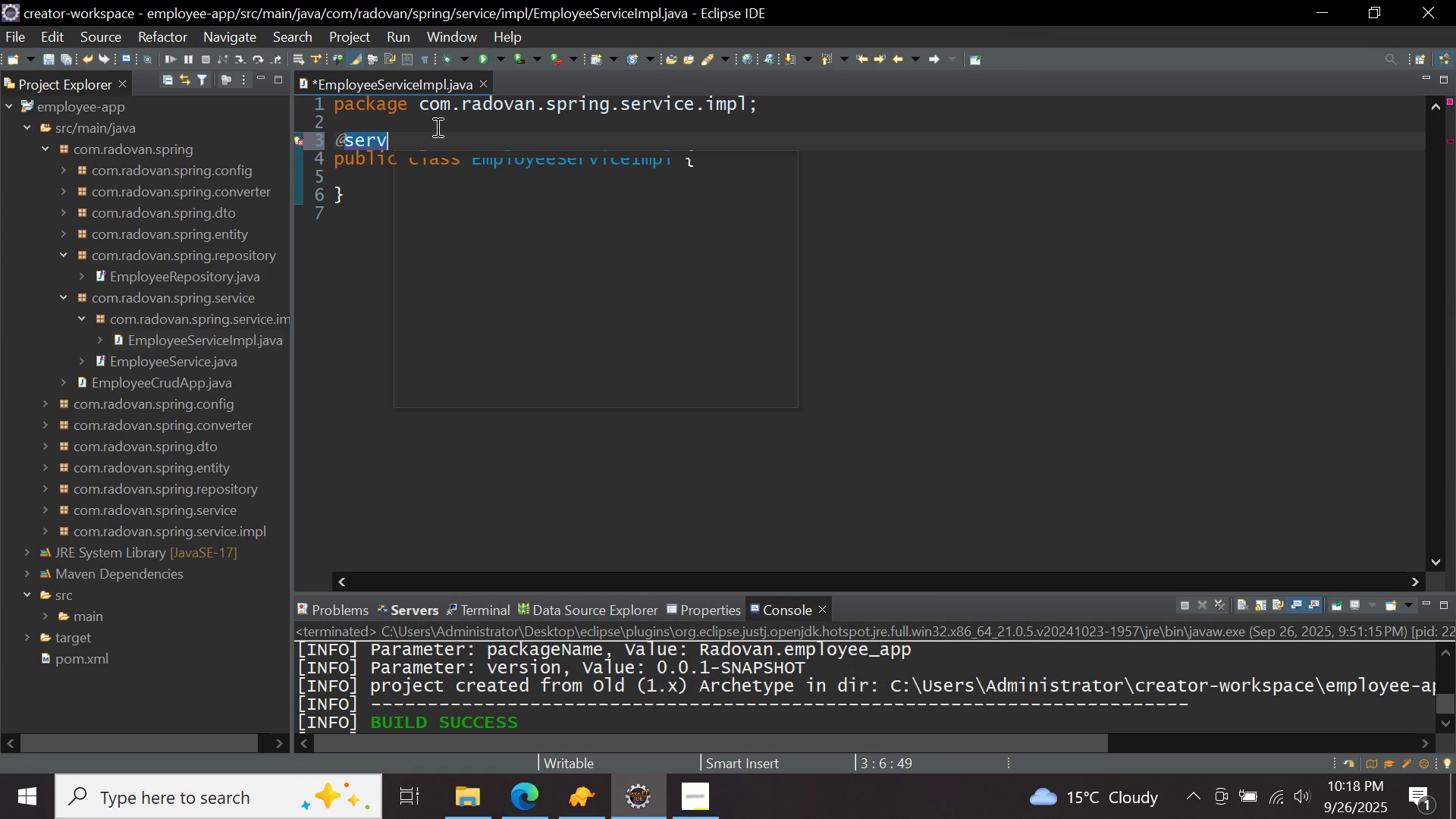 
key(Control+Space)
 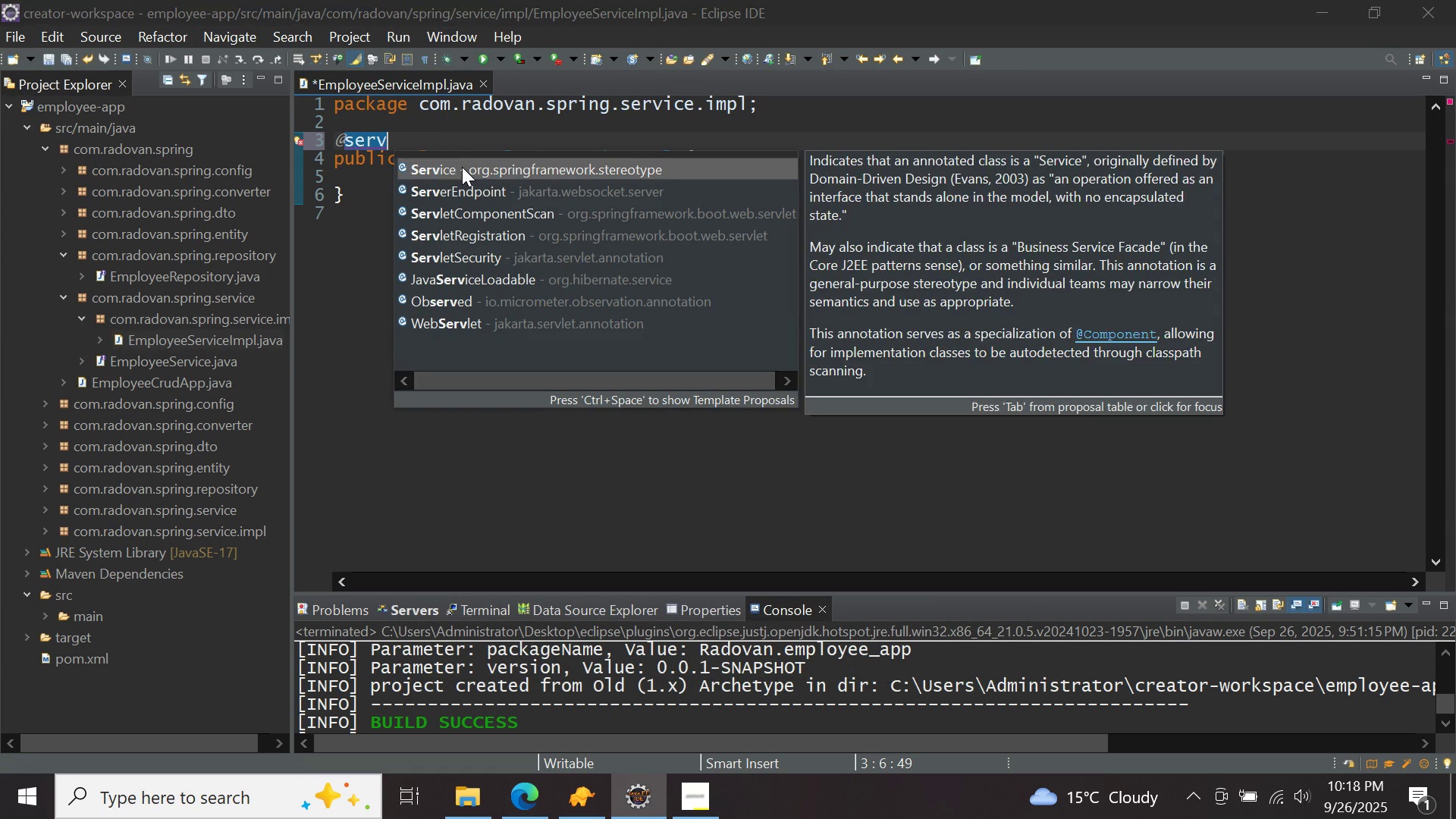 
double_click([462, 167])
 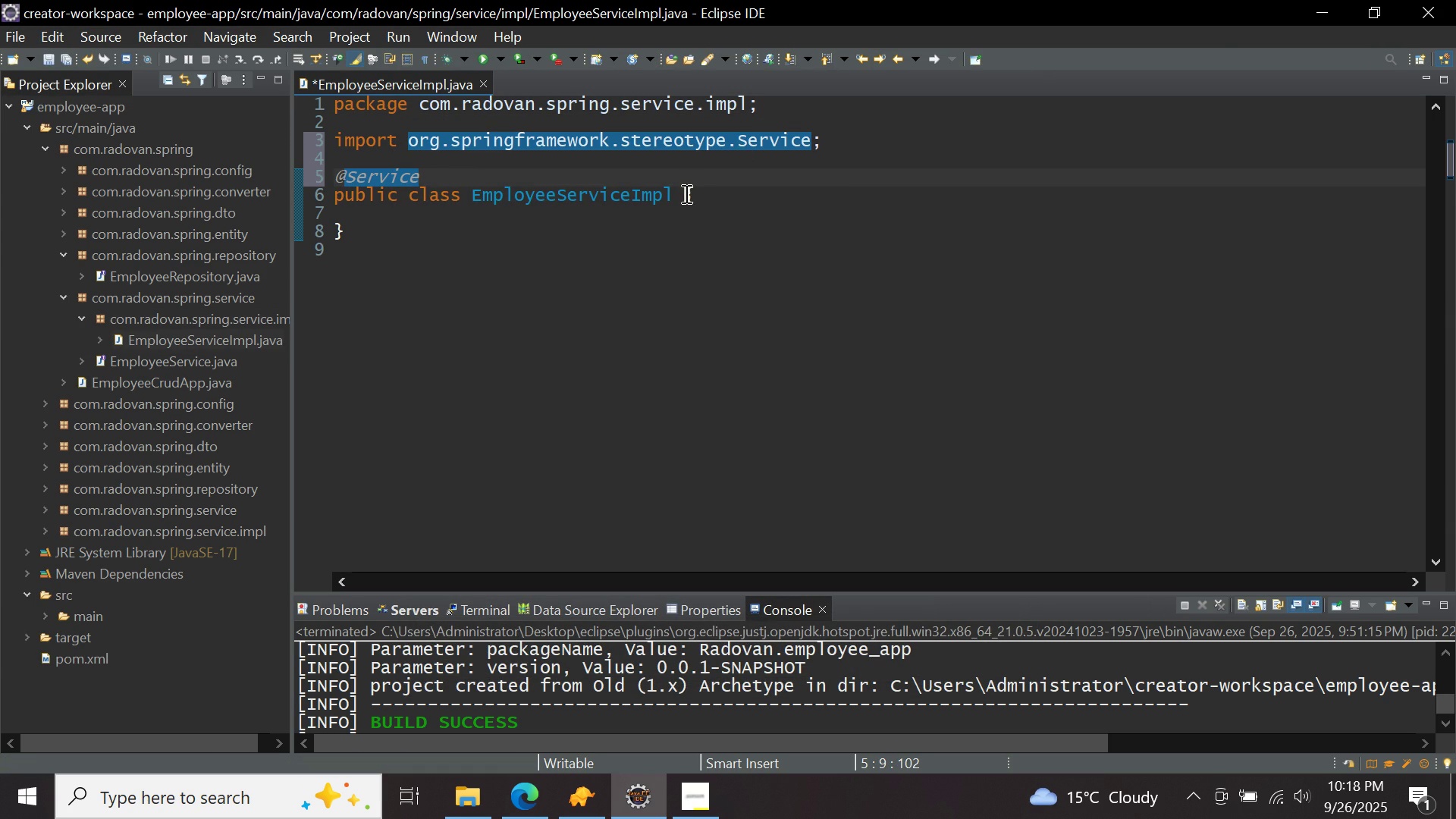 
left_click([685, 193])
 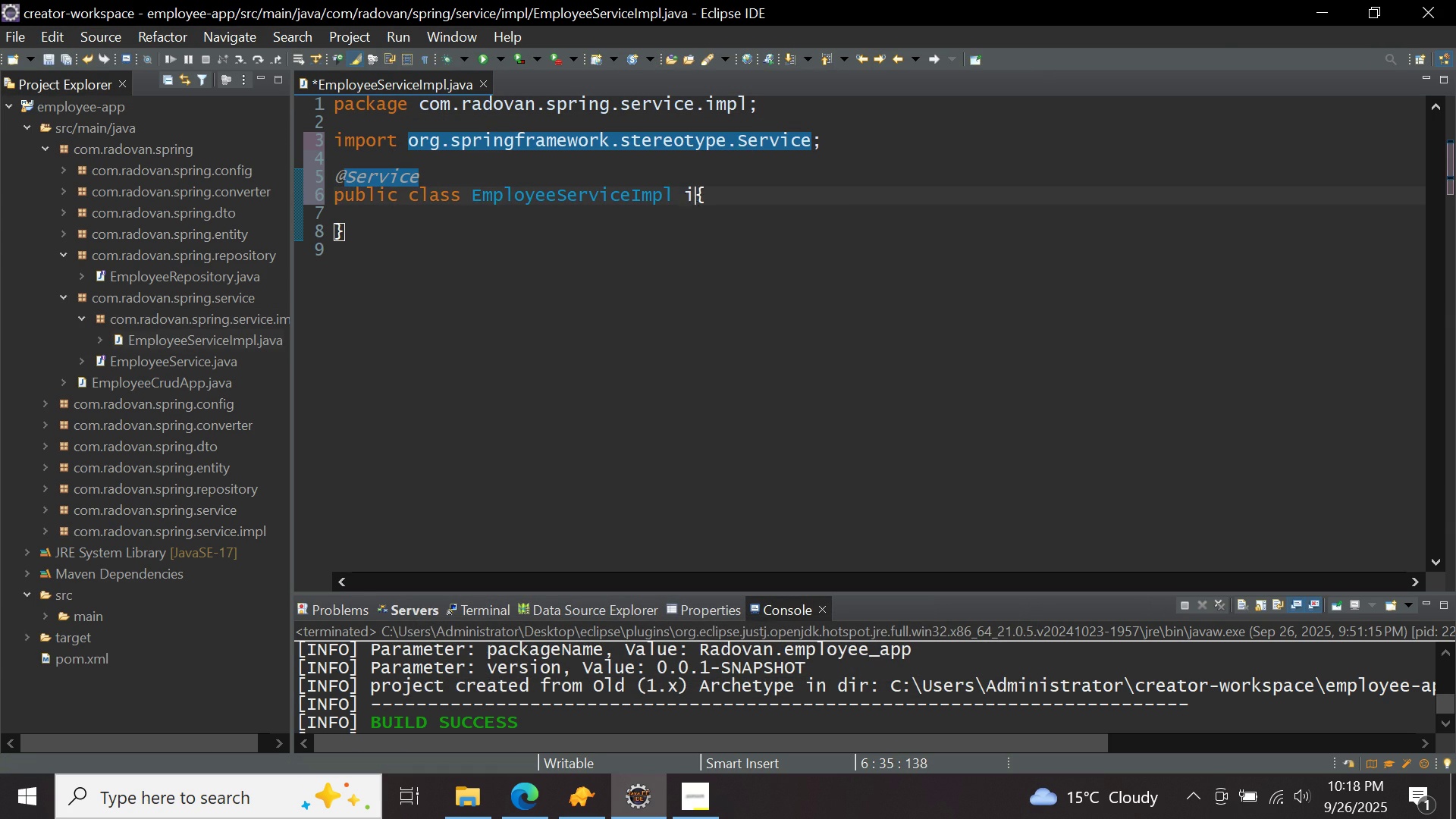 
type(imp)
 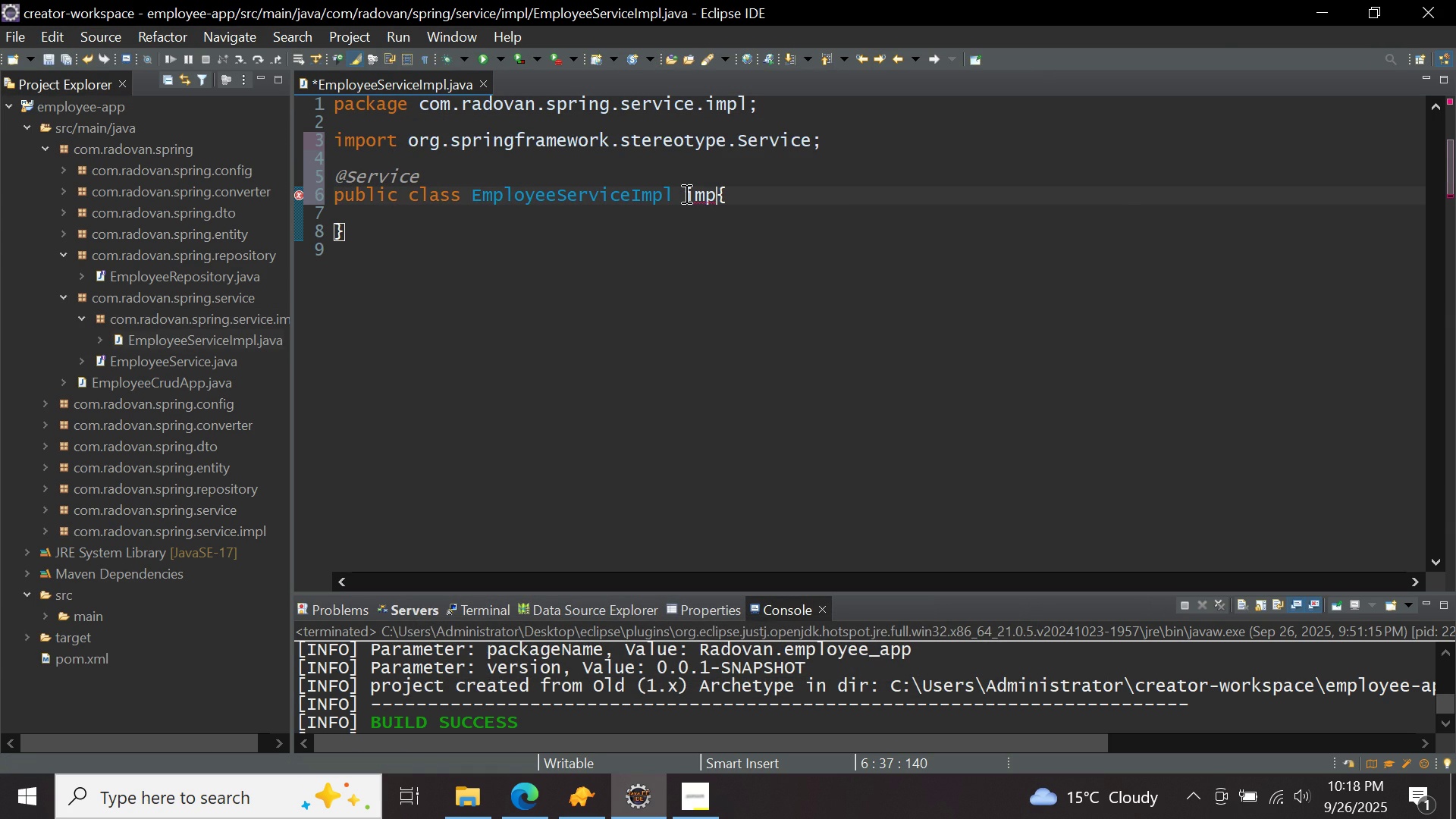 
key(Control+ControlLeft)
 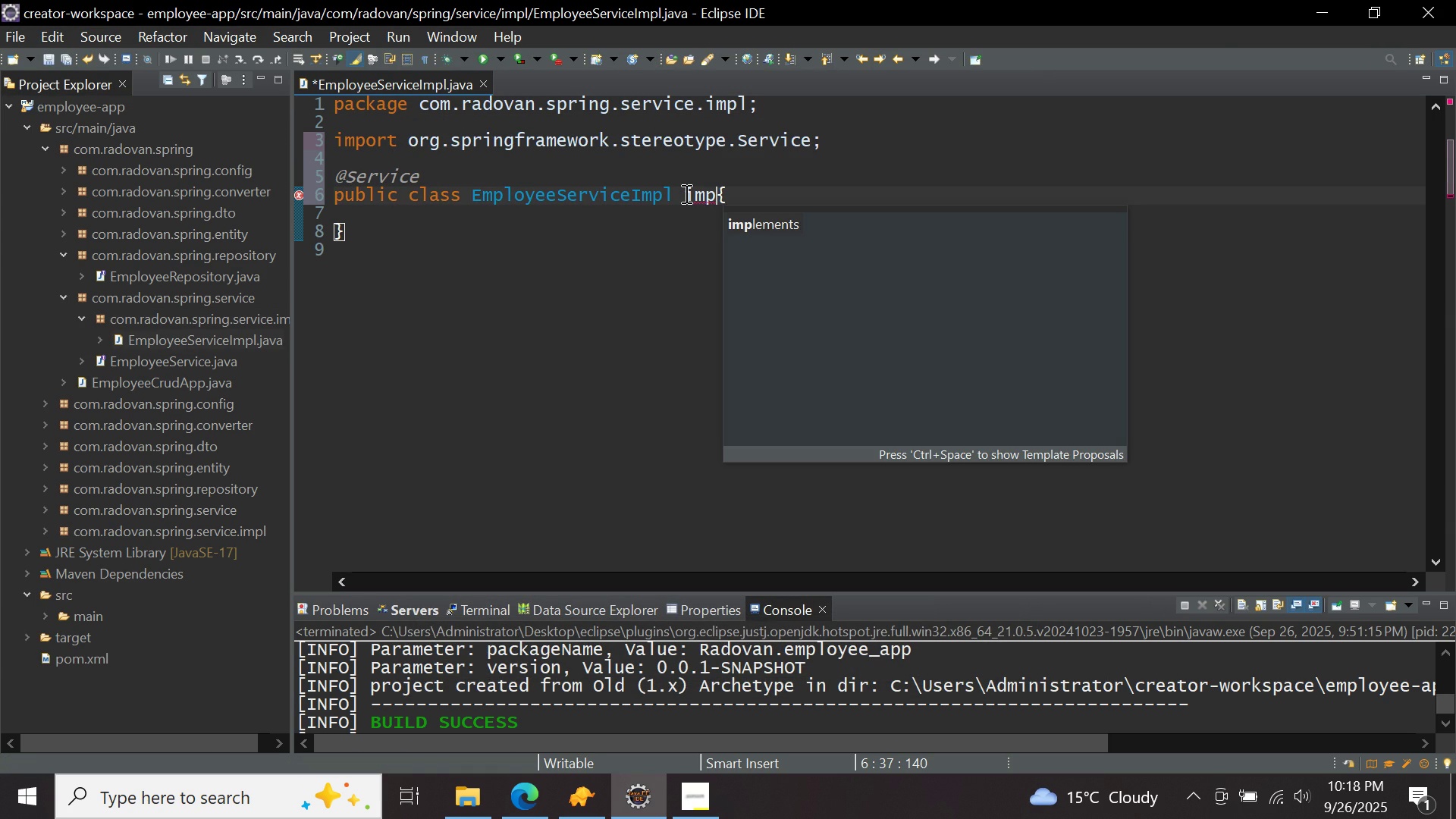 
key(Control+Space)
 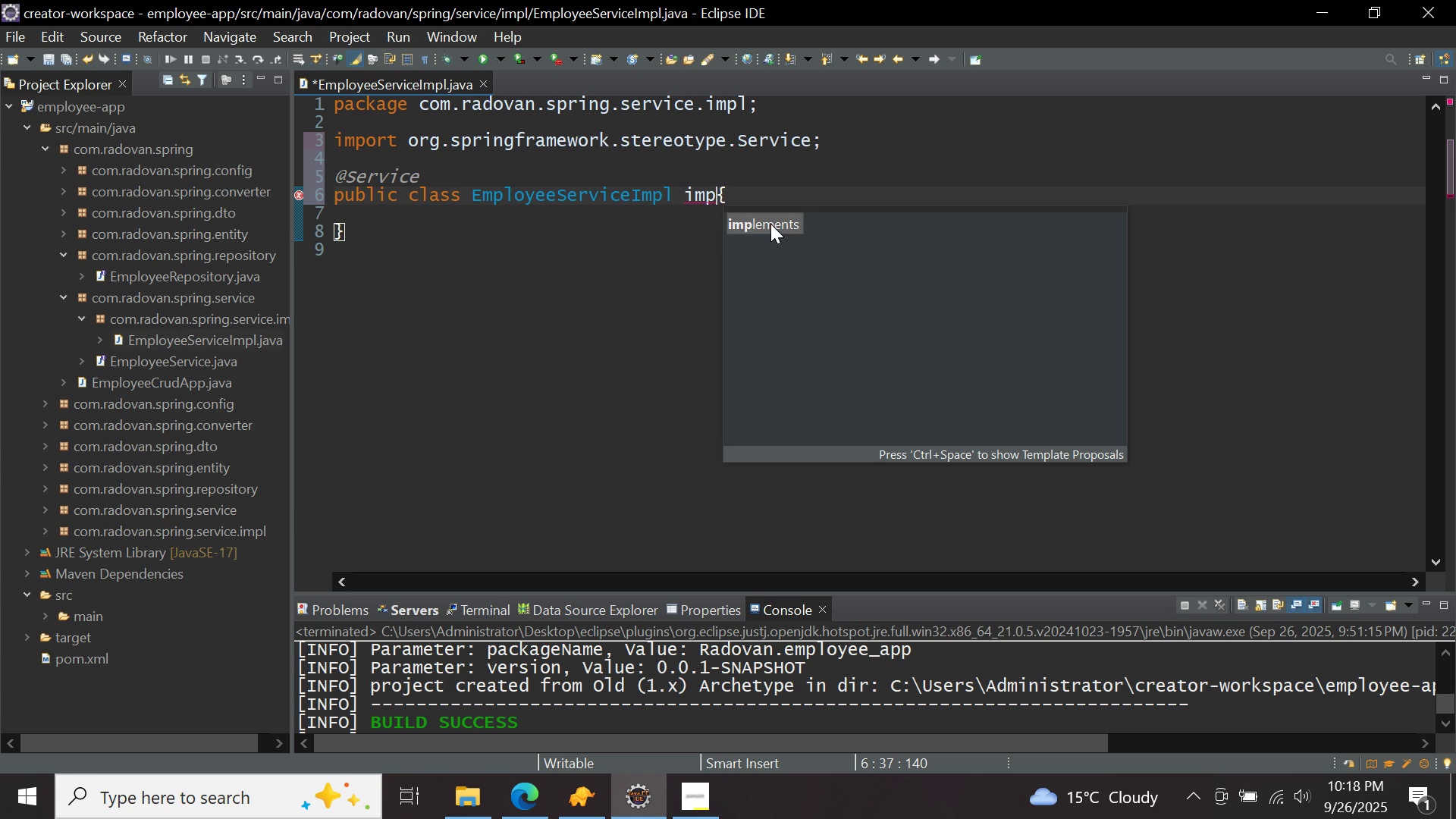 
double_click([770, 224])
 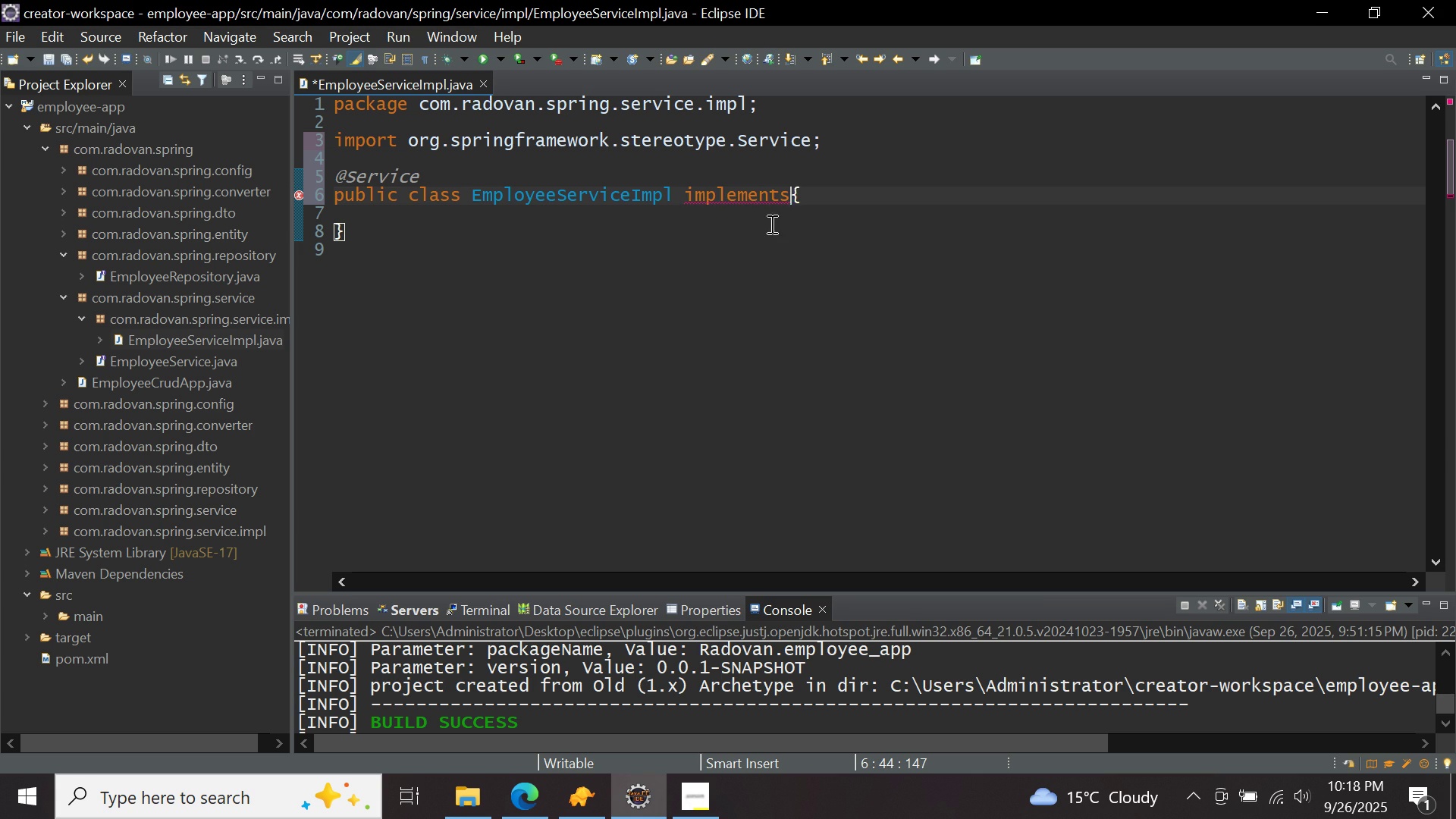 
type( empl)
 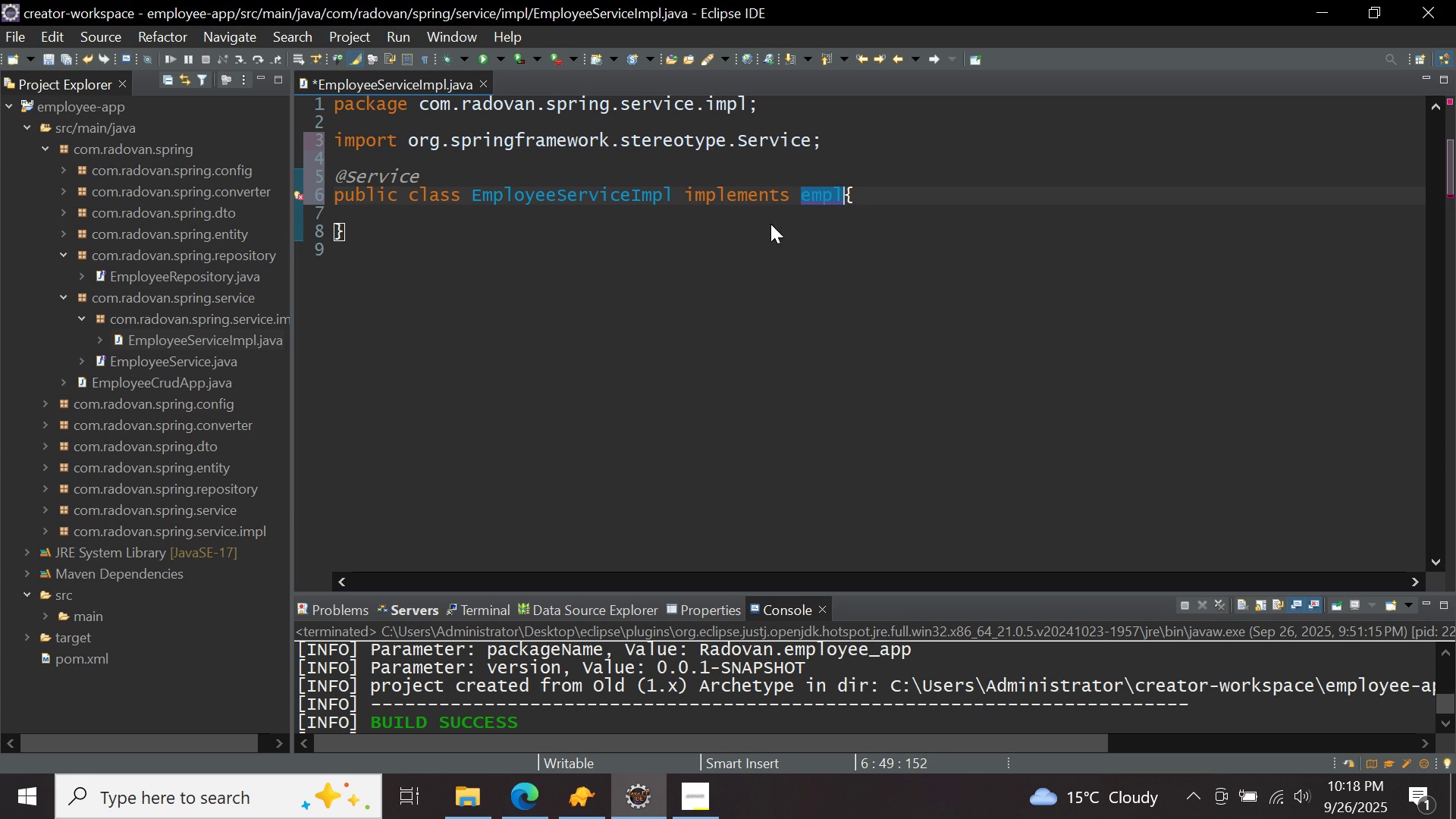 
key(Control+ControlLeft)
 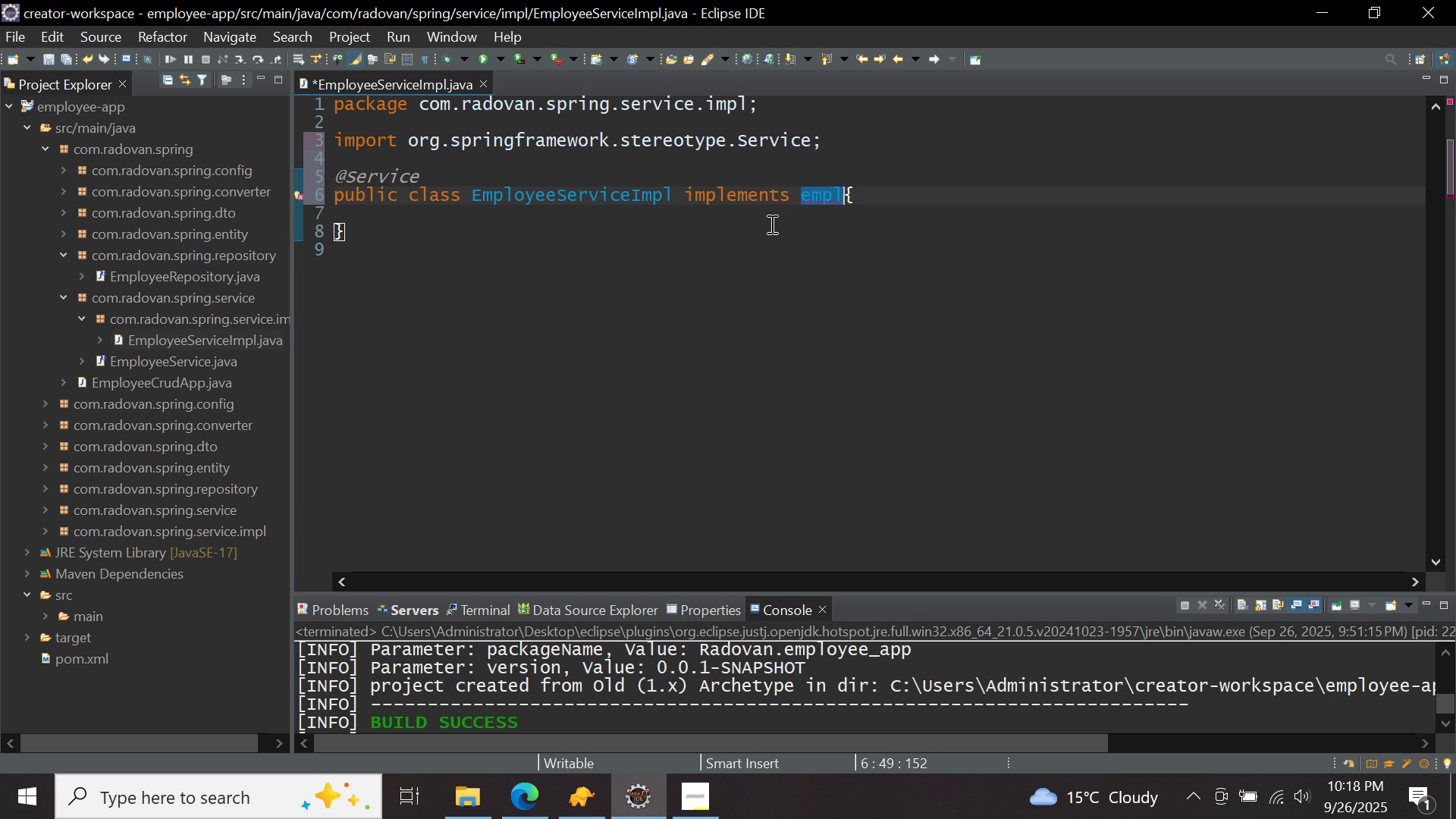 
key(Control+Space)
 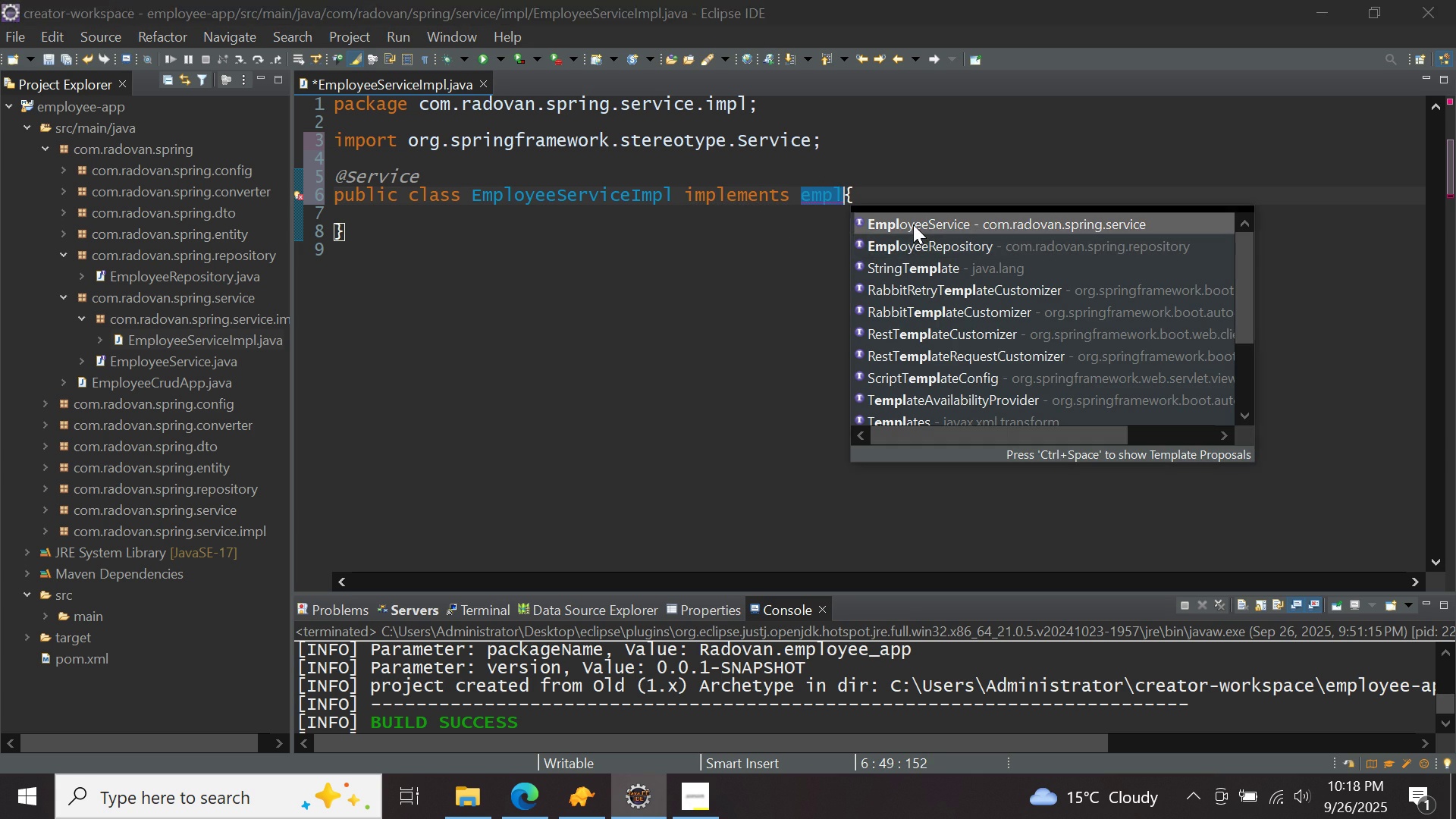 
double_click([913, 224])
 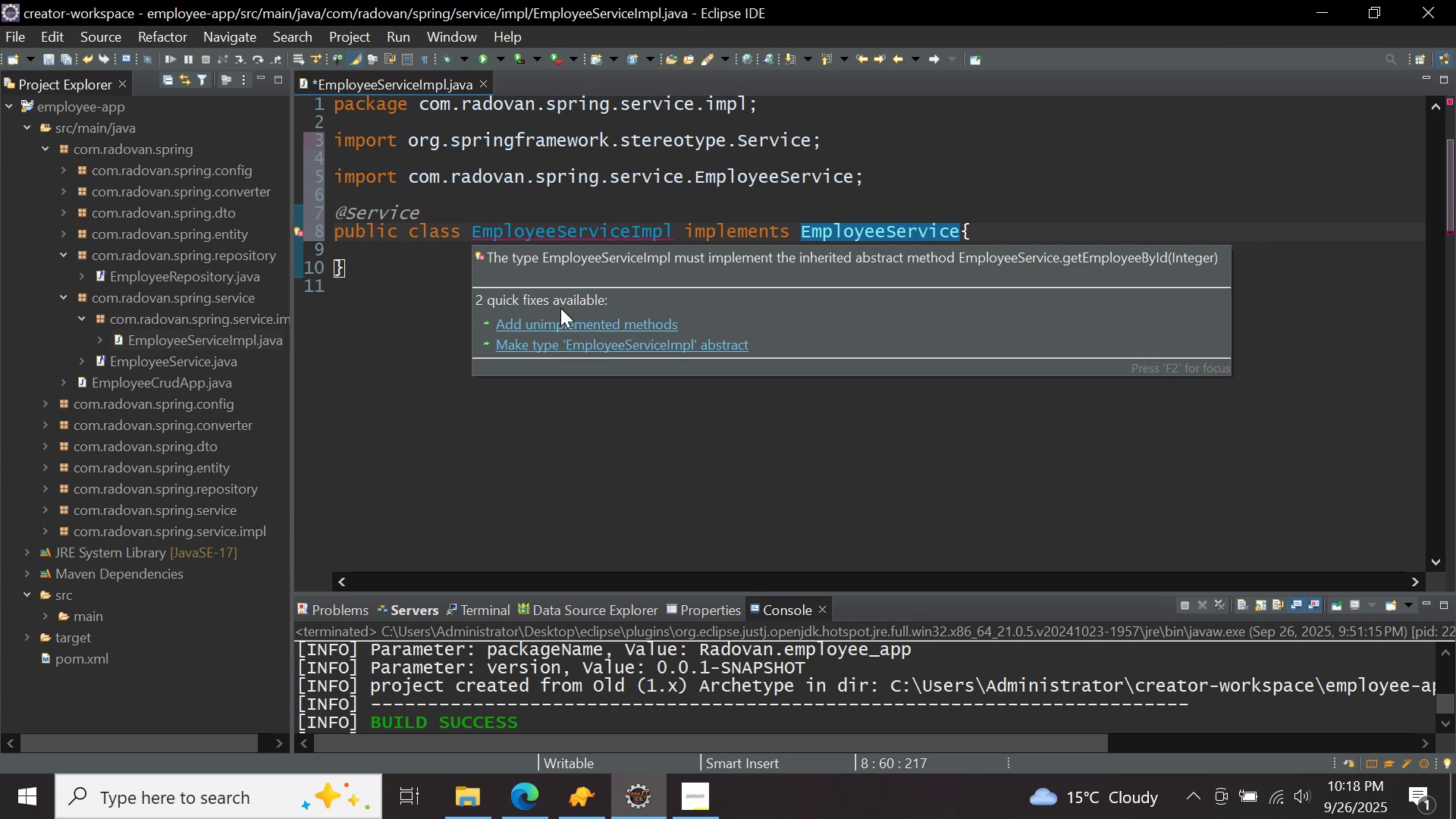 
left_click([562, 318])
 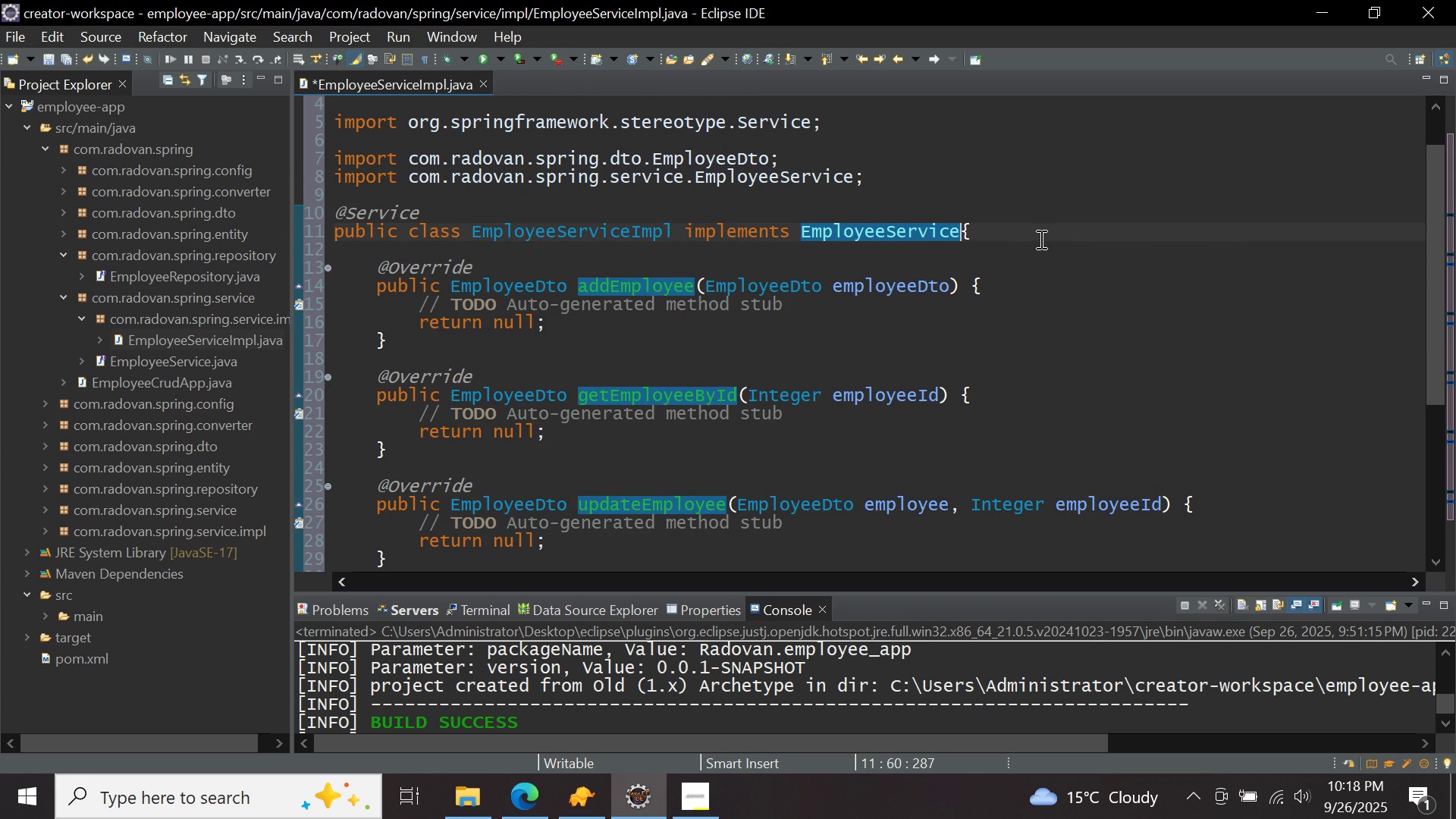 
left_click([1040, 238])
 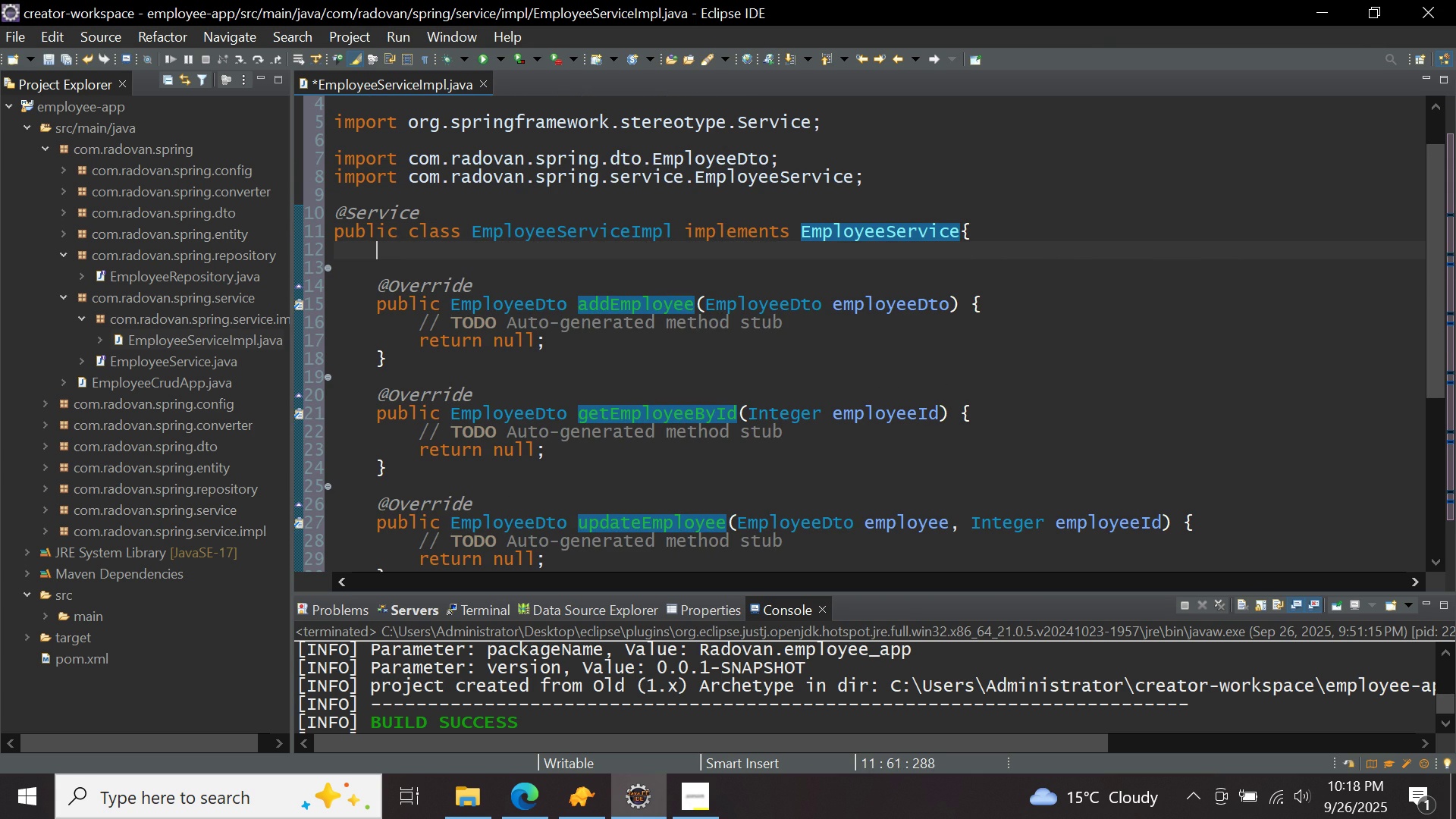 
key(Enter)
 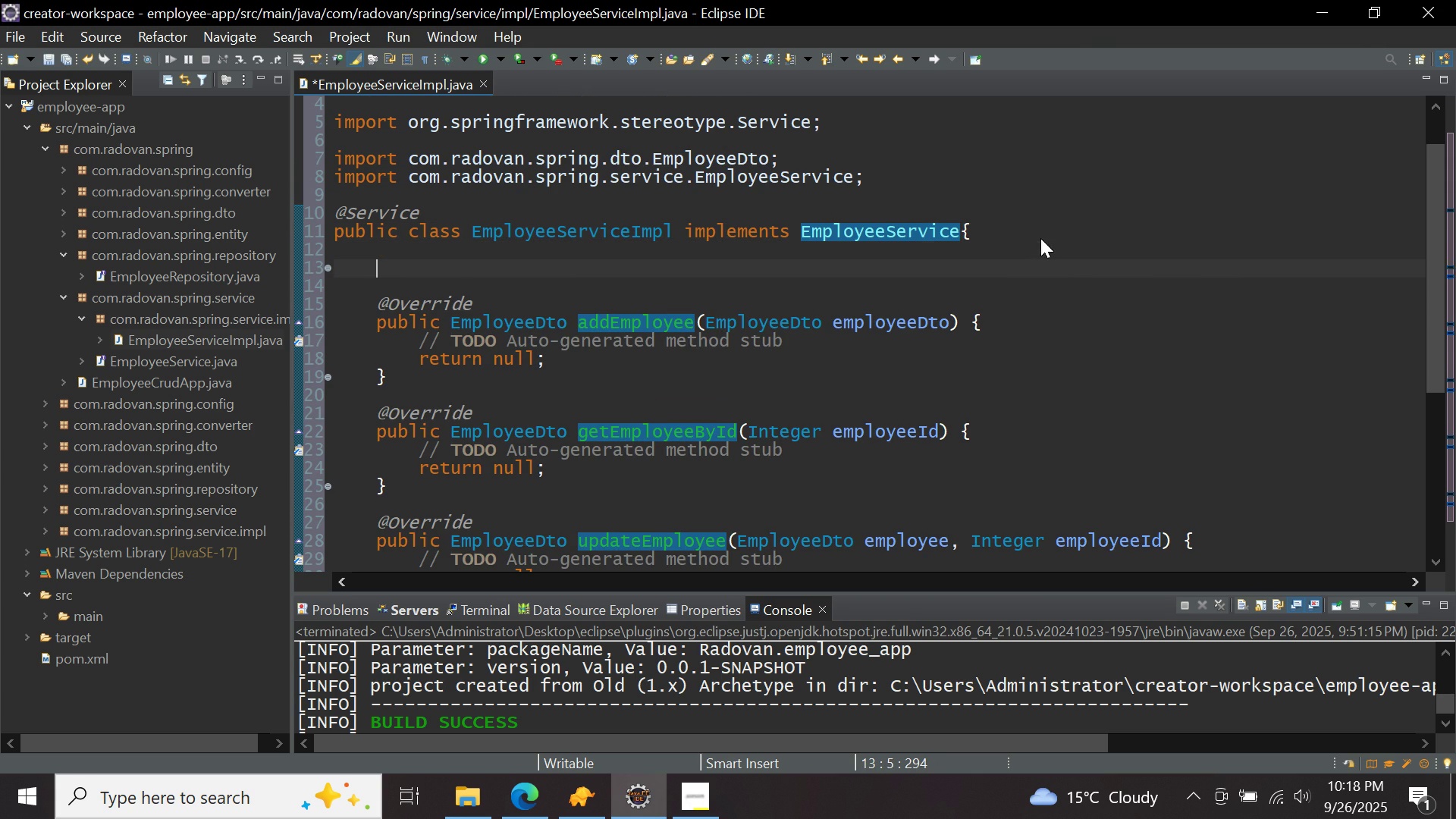 
key(Enter)
 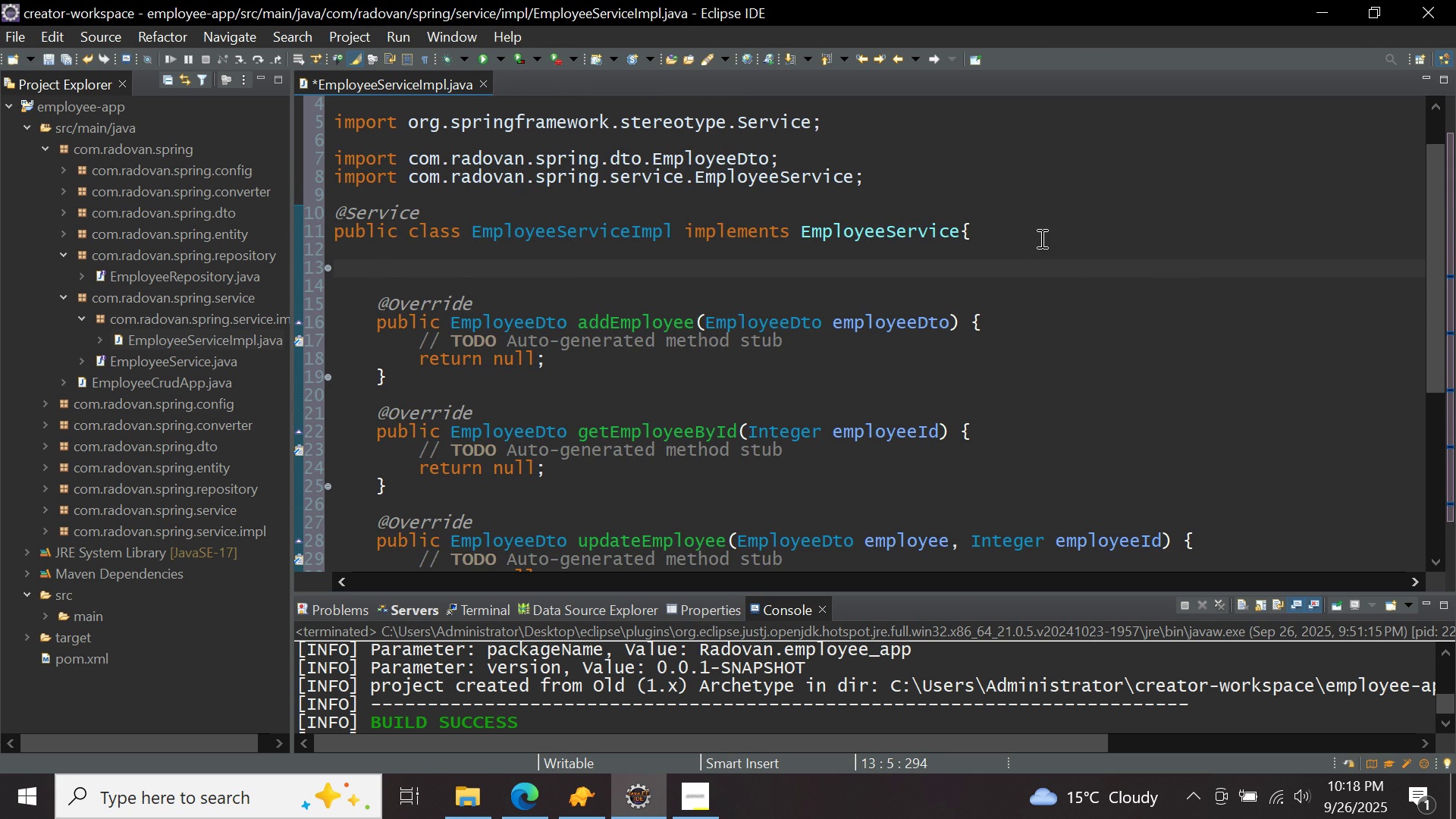 
type(private empl)
 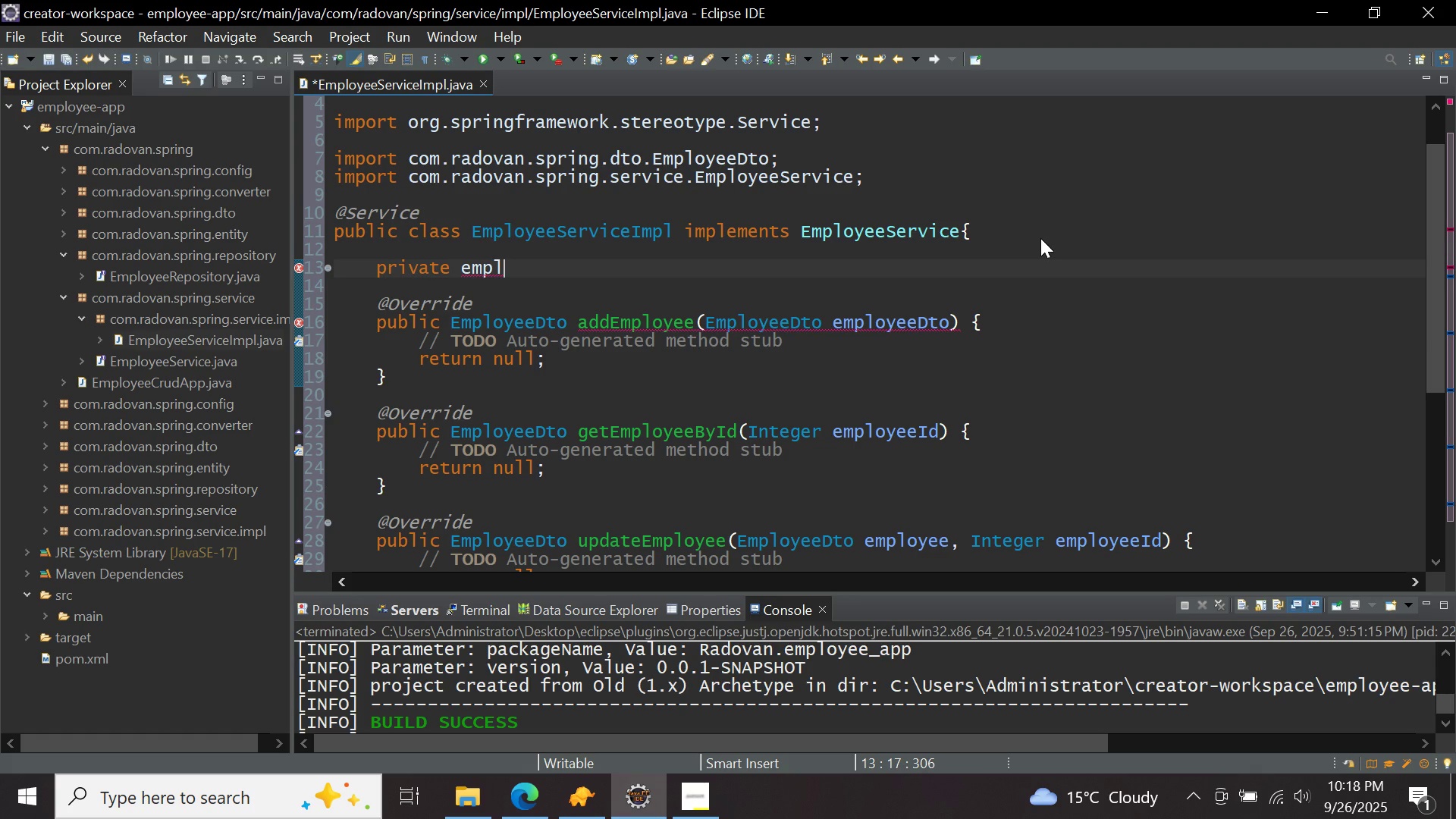 
key(Control+ControlLeft)
 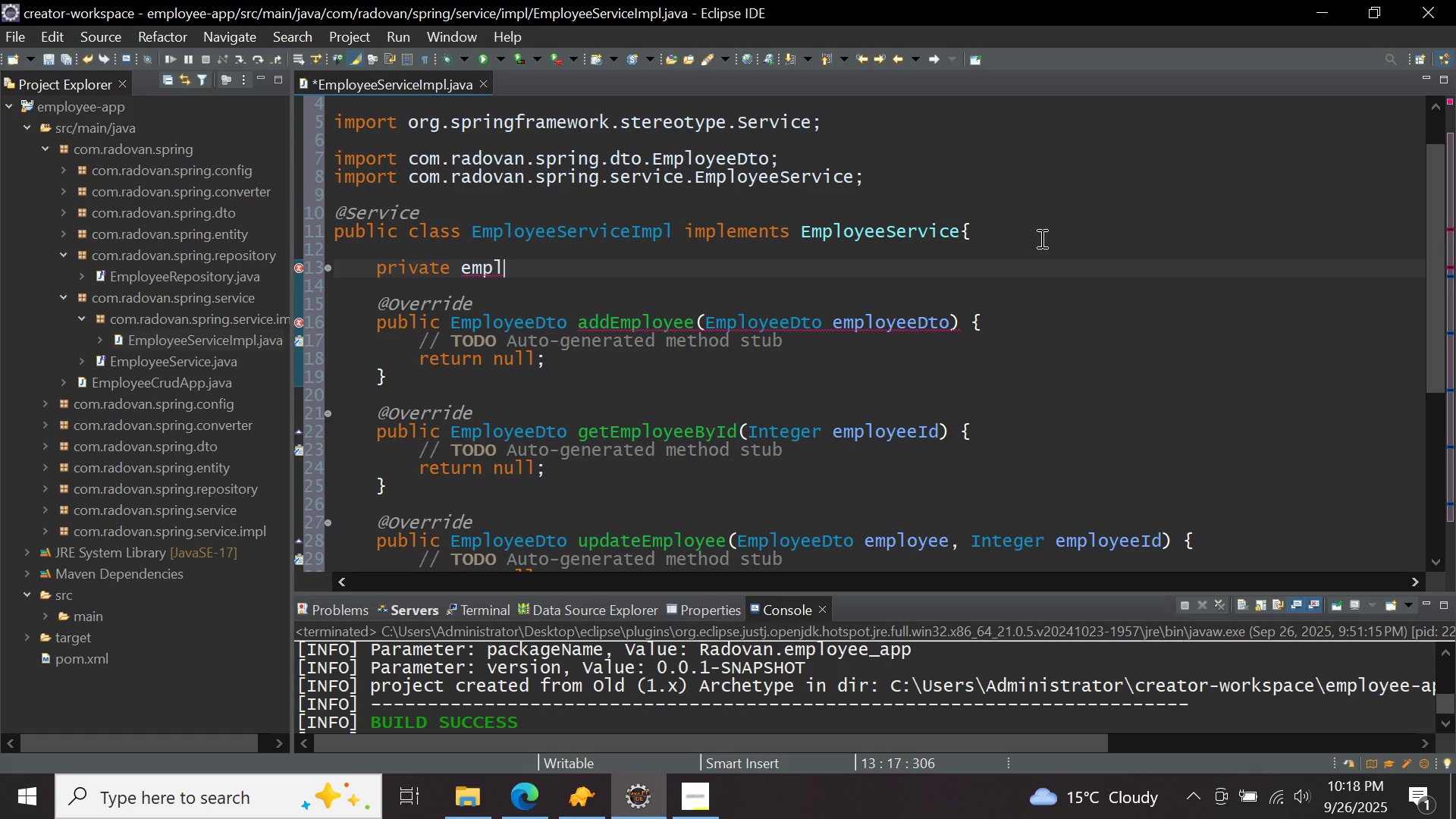 
key(Control+Space)
 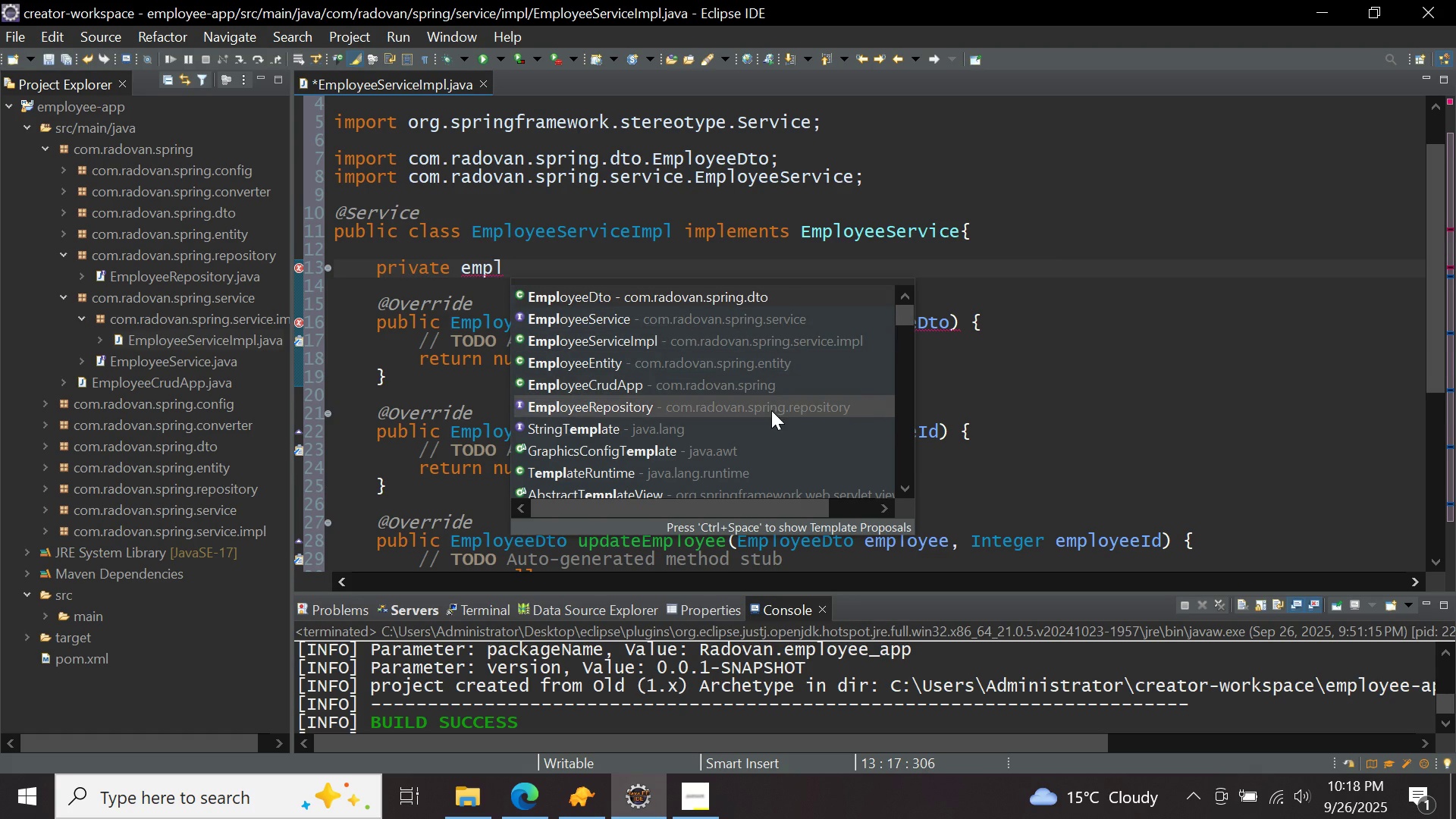 
double_click([771, 410])
 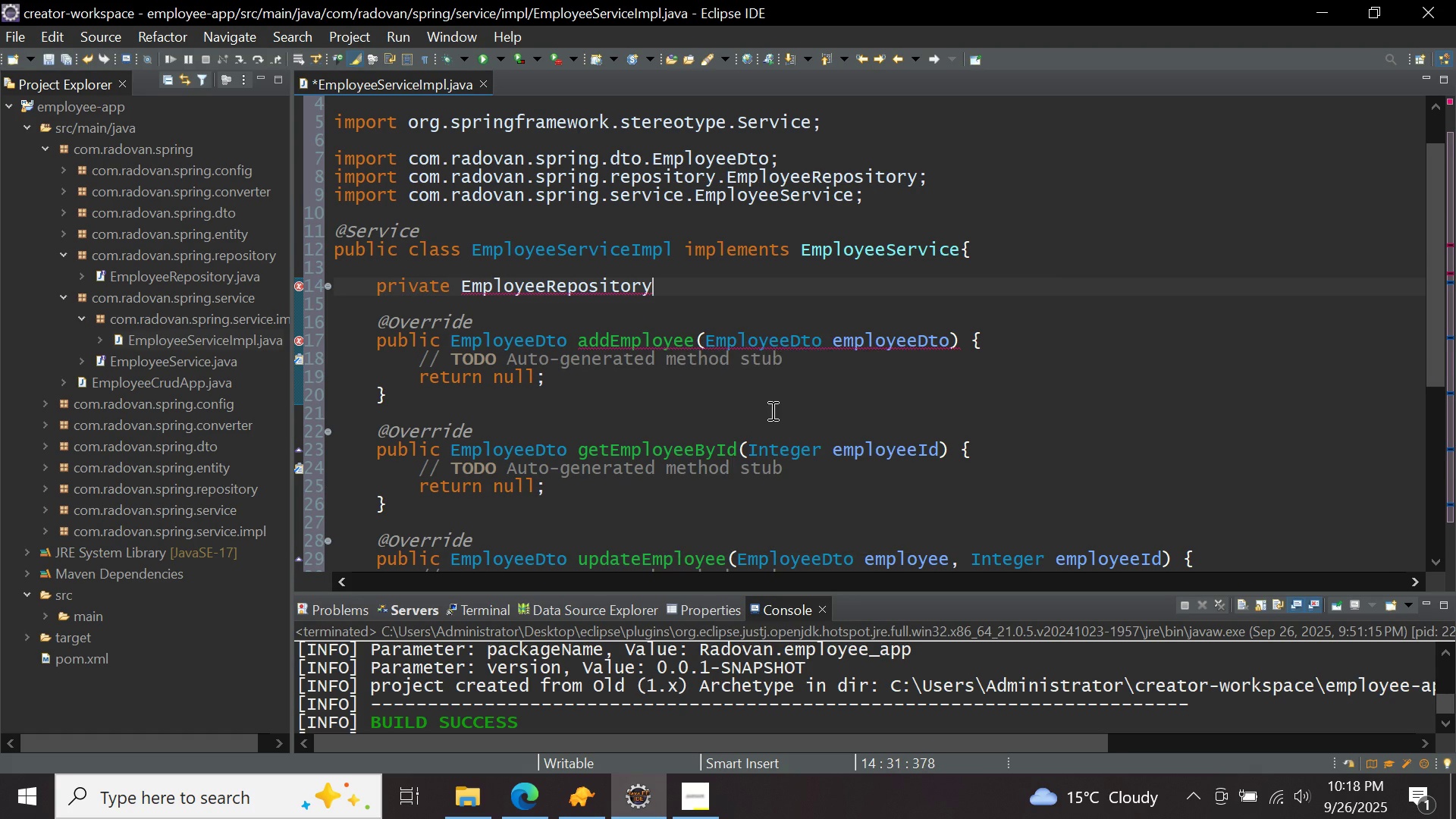 
key(Space)
 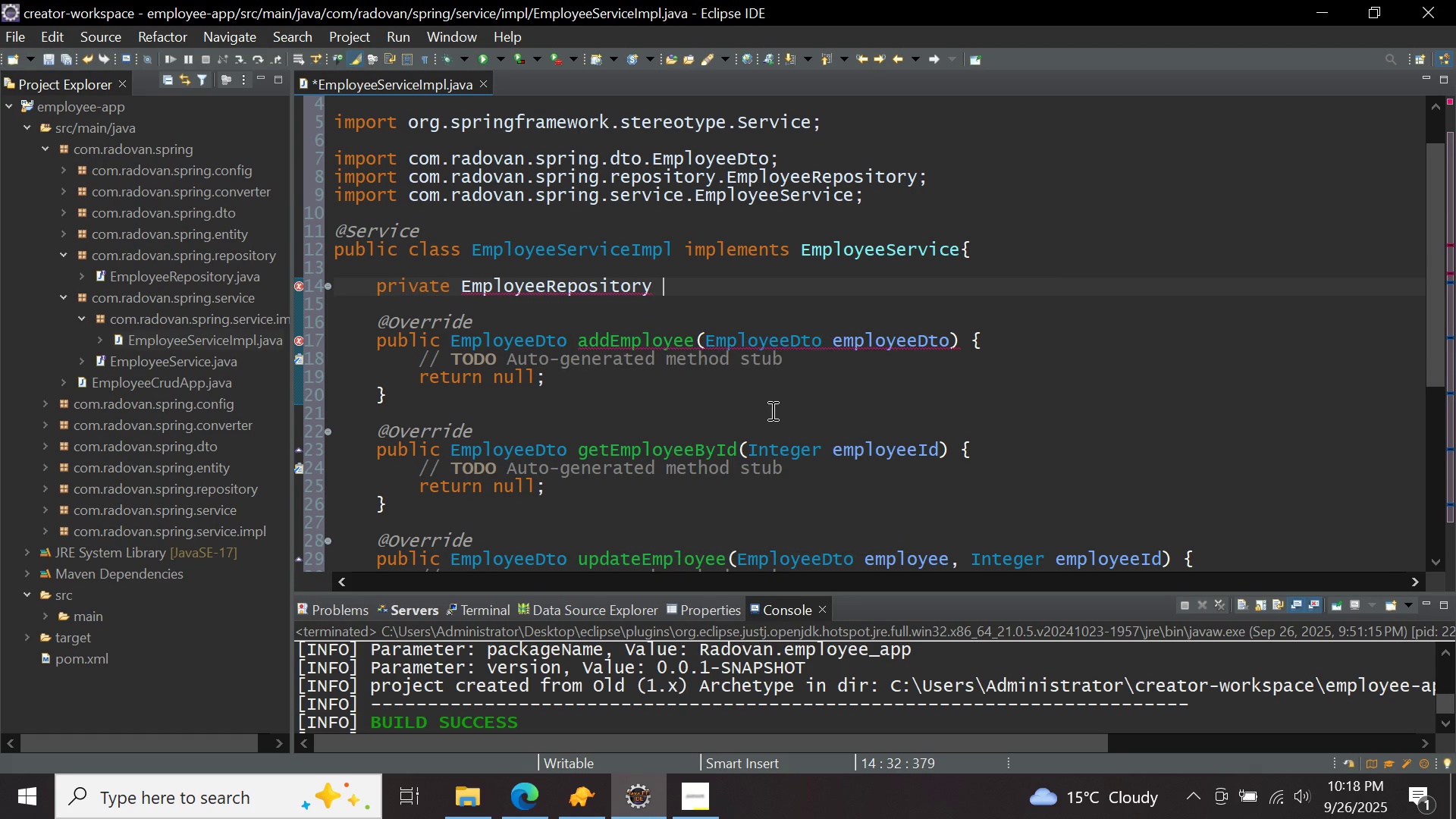 
key(Control+ControlLeft)
 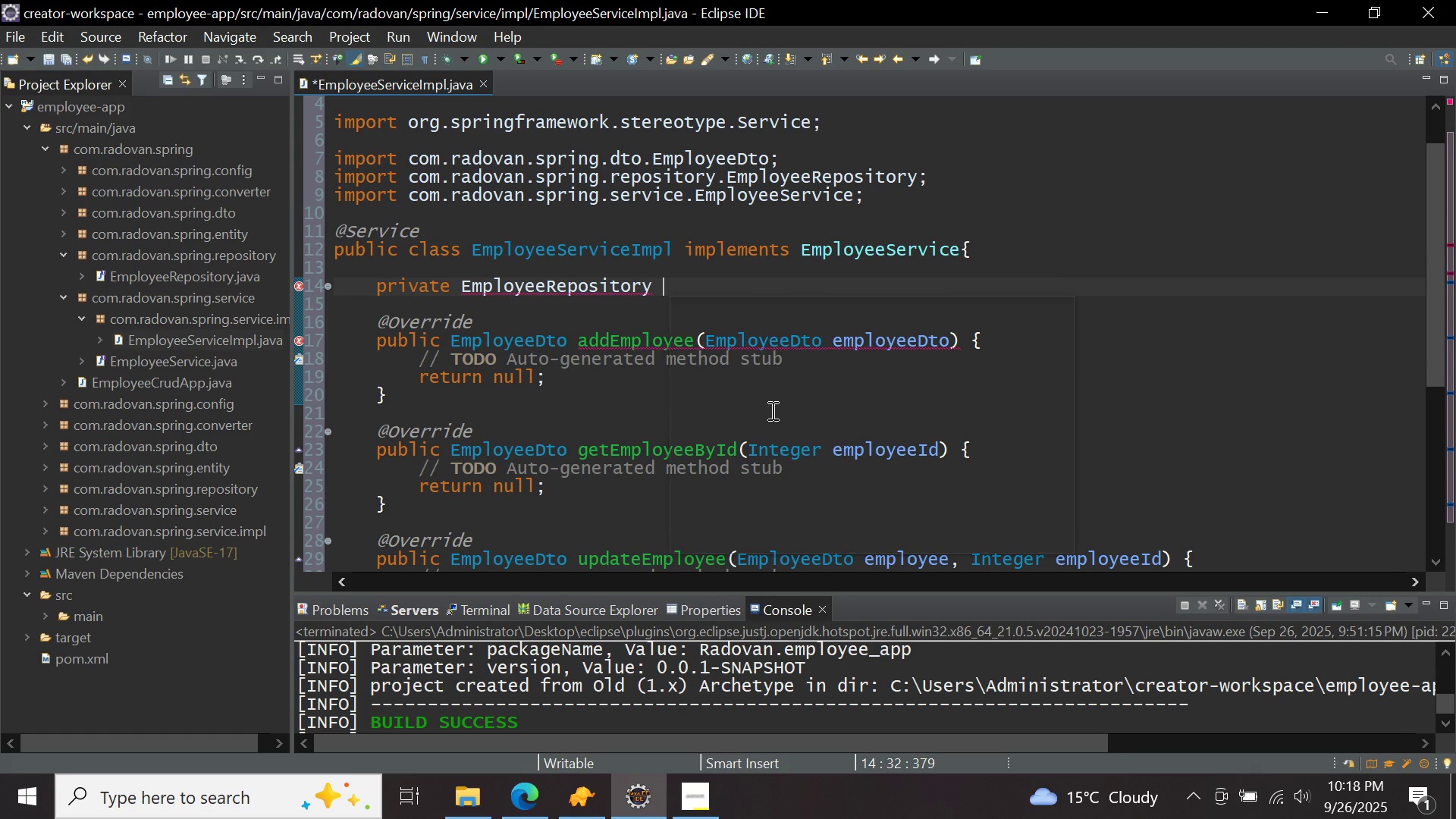 
key(Control+Space)
 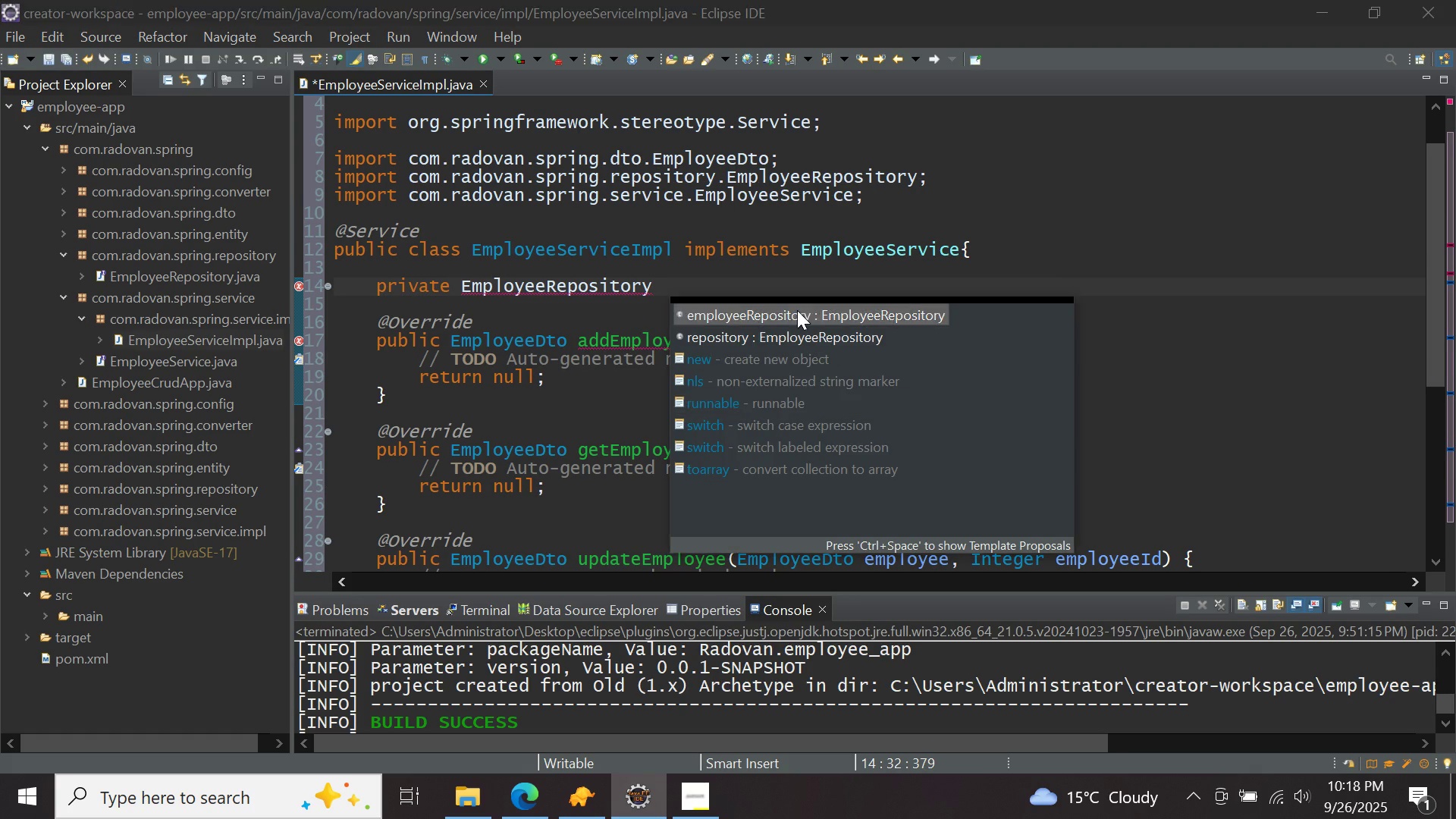 
double_click([797, 310])
 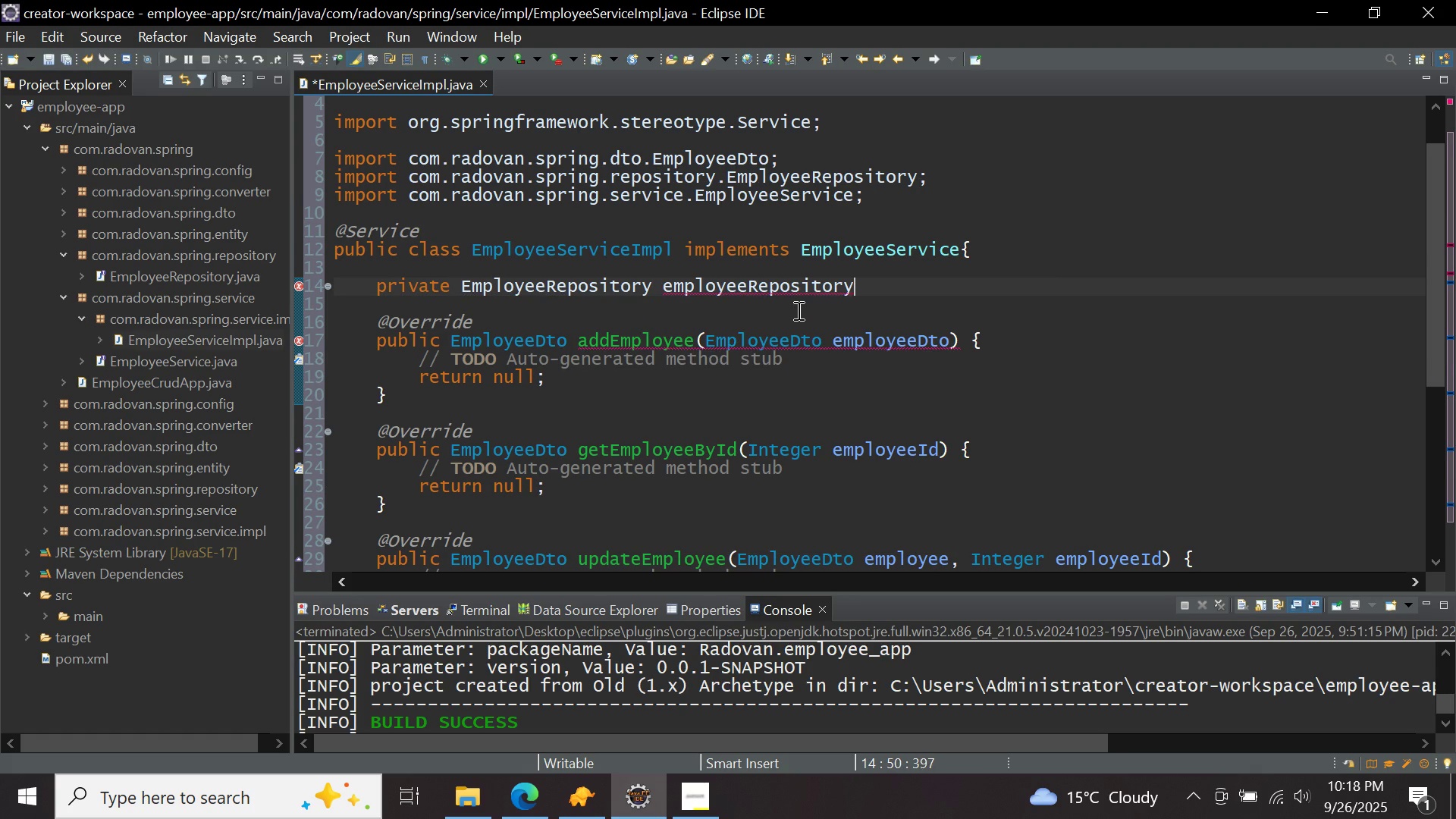 
key(Semicolon)
 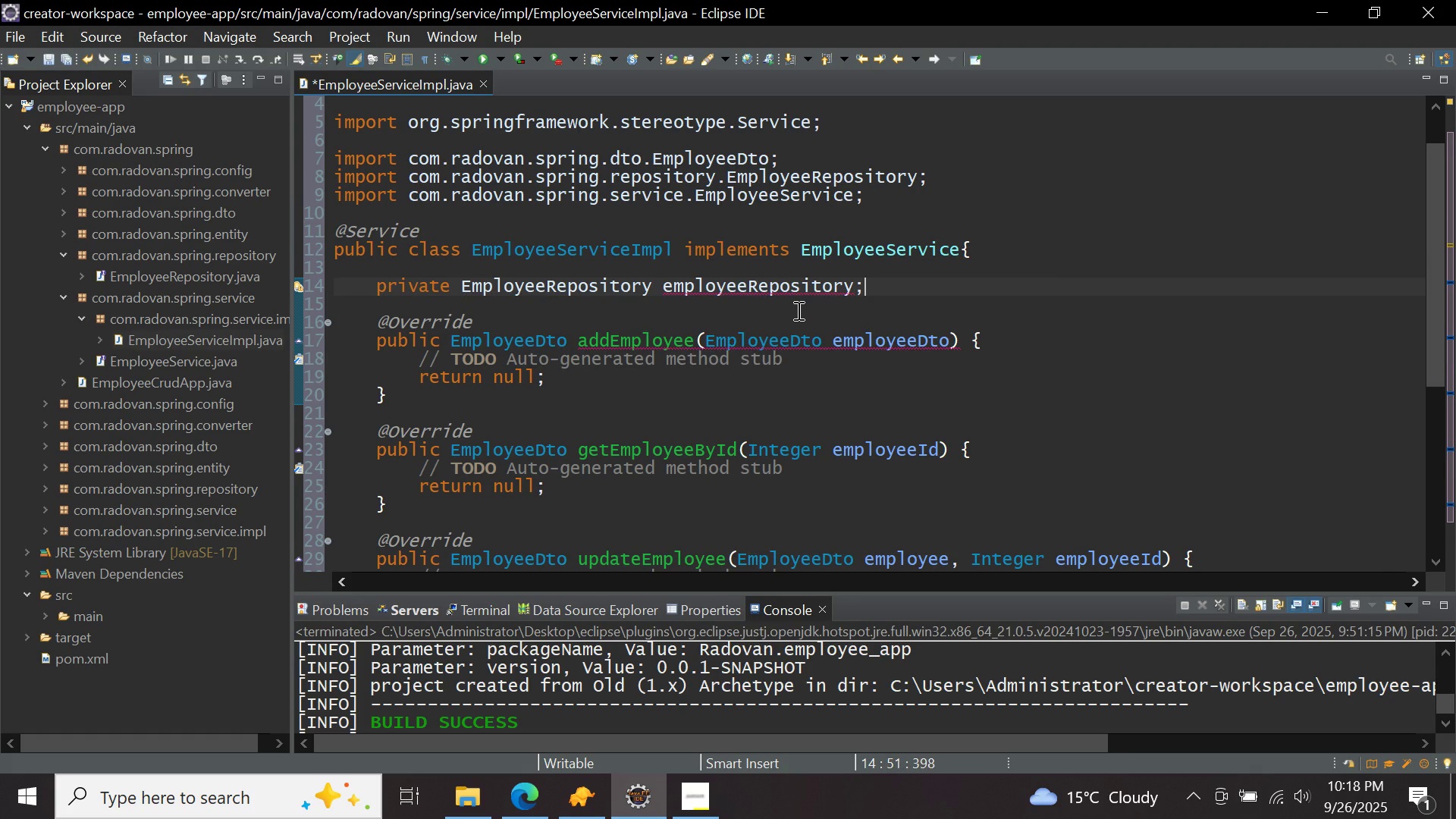 
key(Enter)
 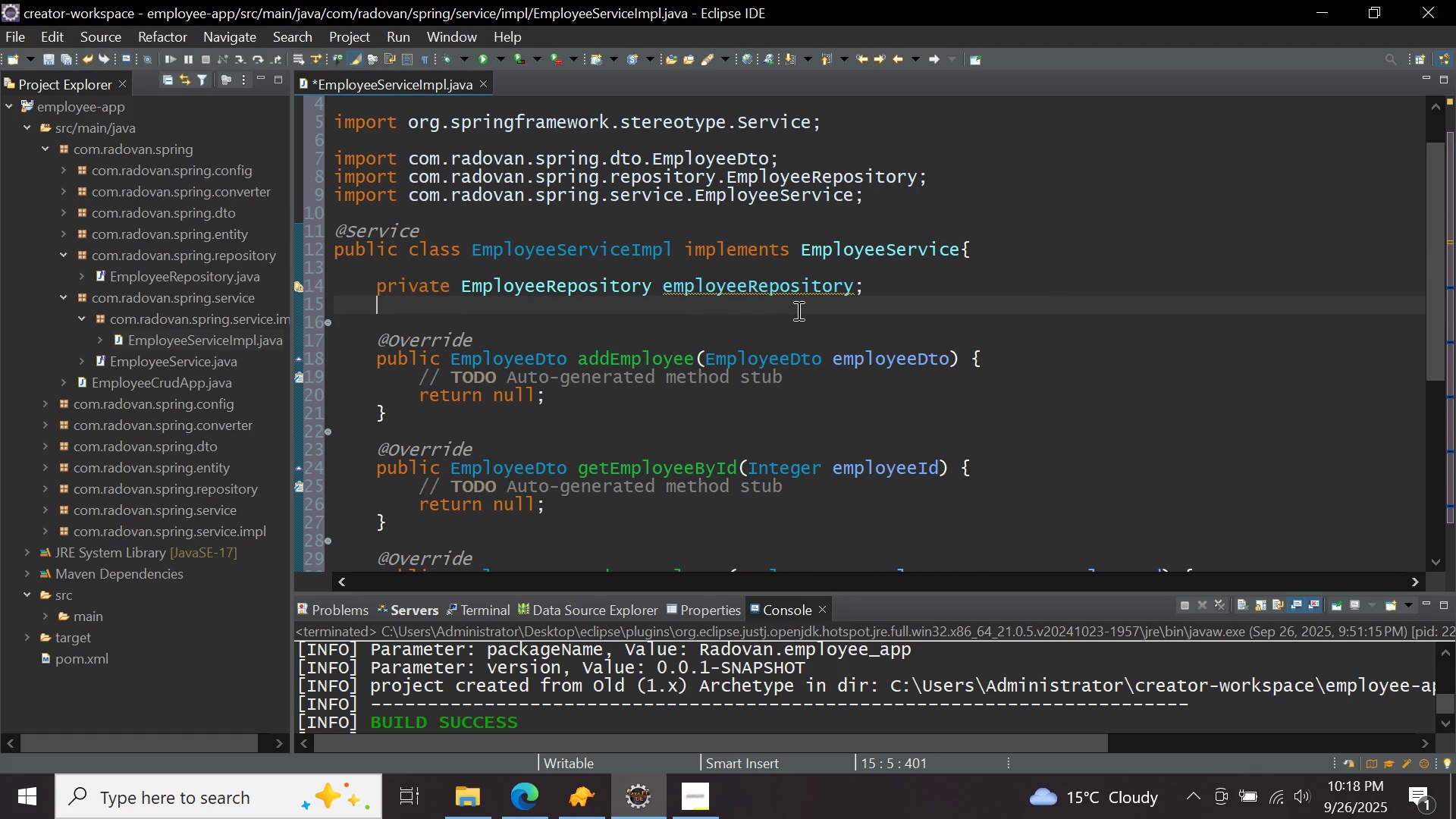 
type(private temp)
 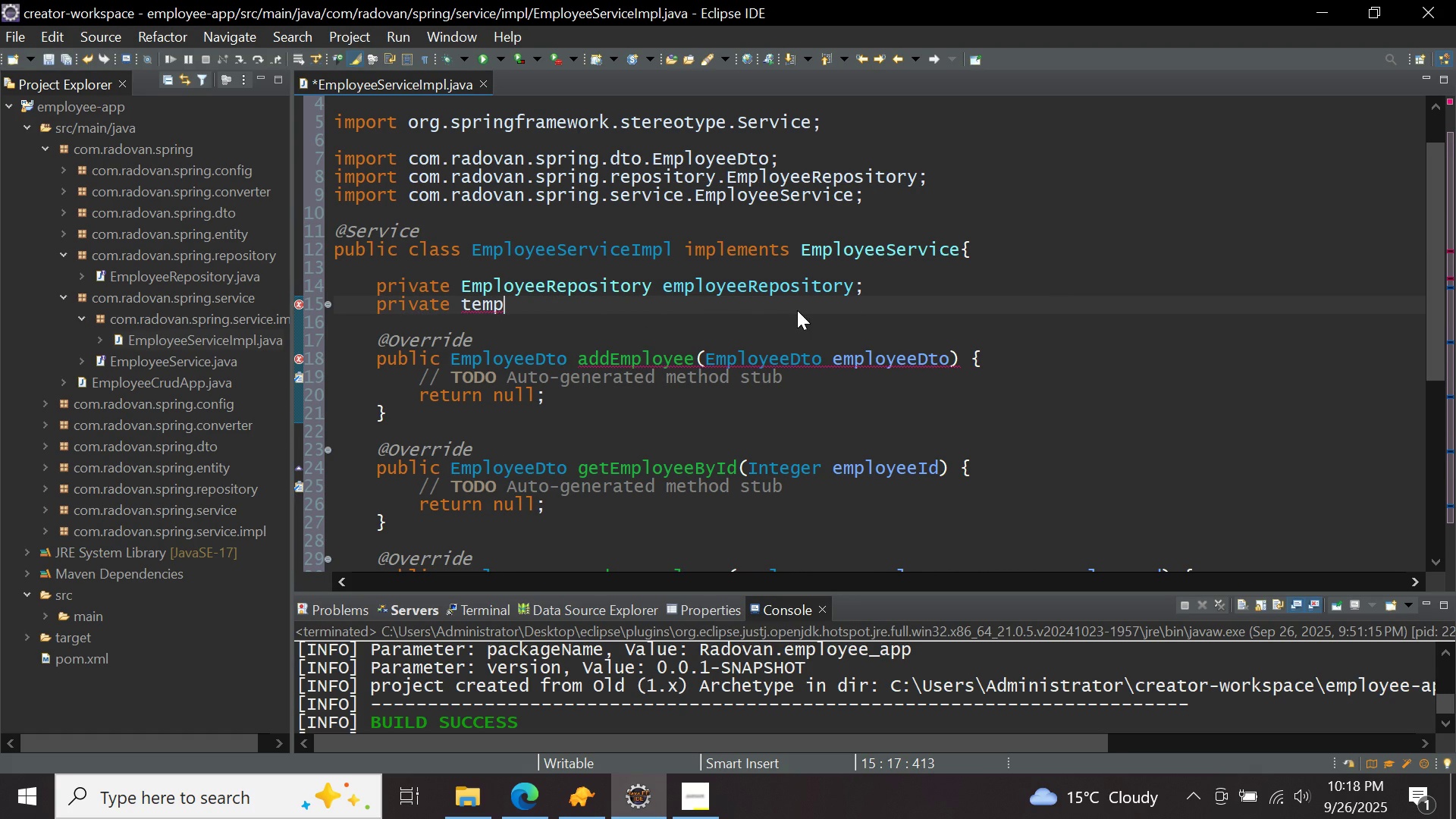 
key(Control+ControlLeft)
 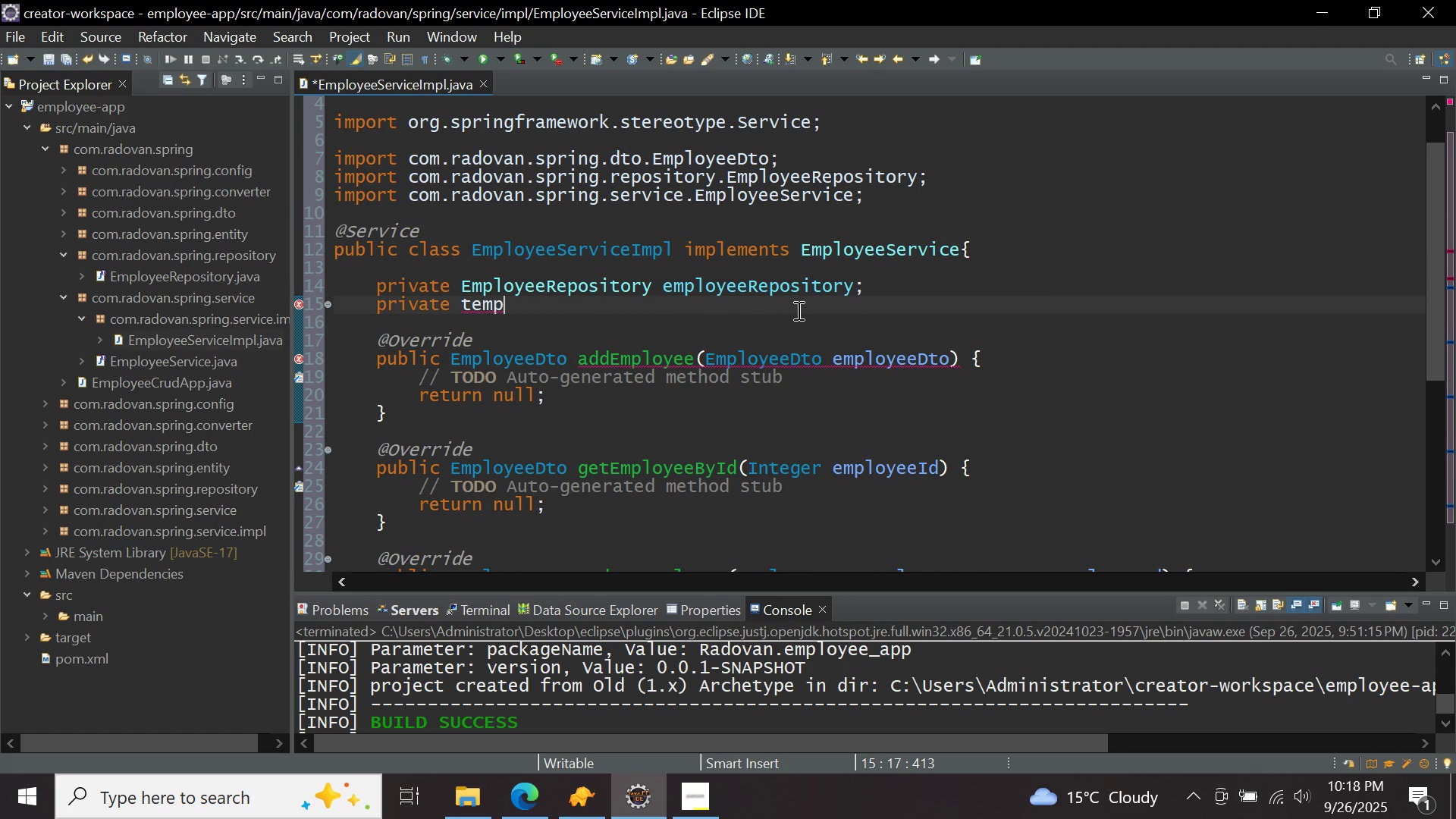 
key(Control+Space)
 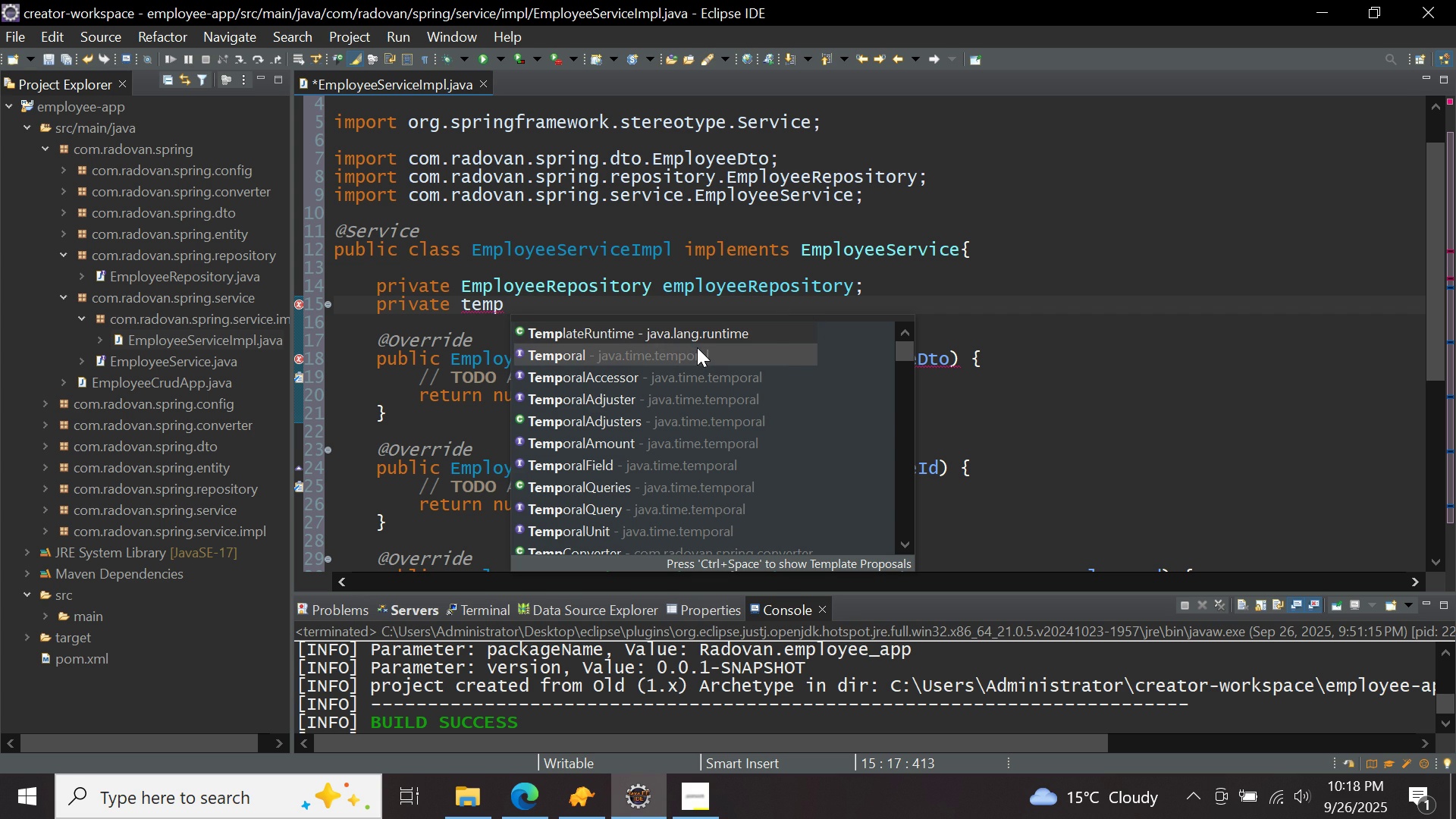 
type(co)
 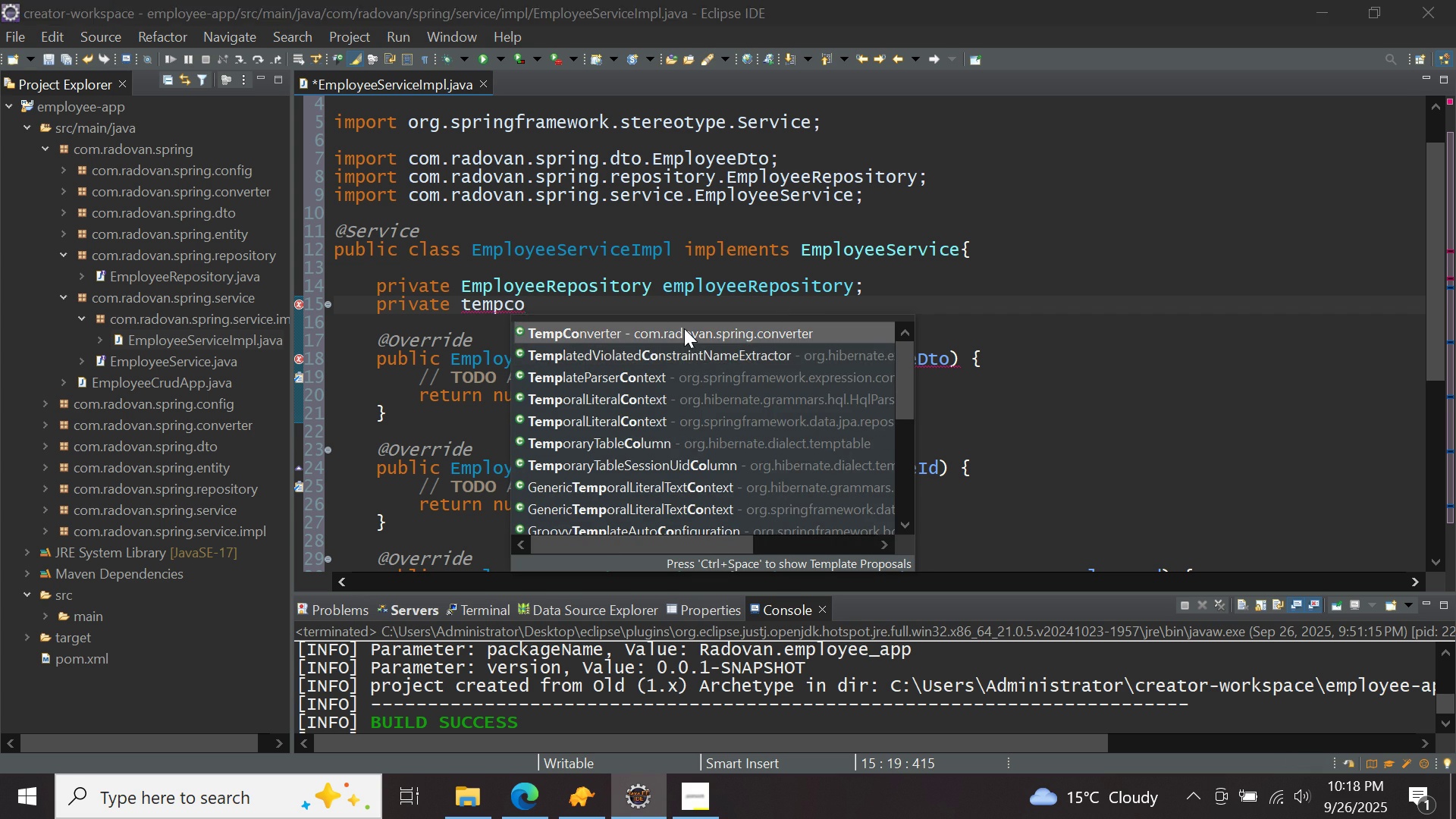 
double_click([684, 328])
 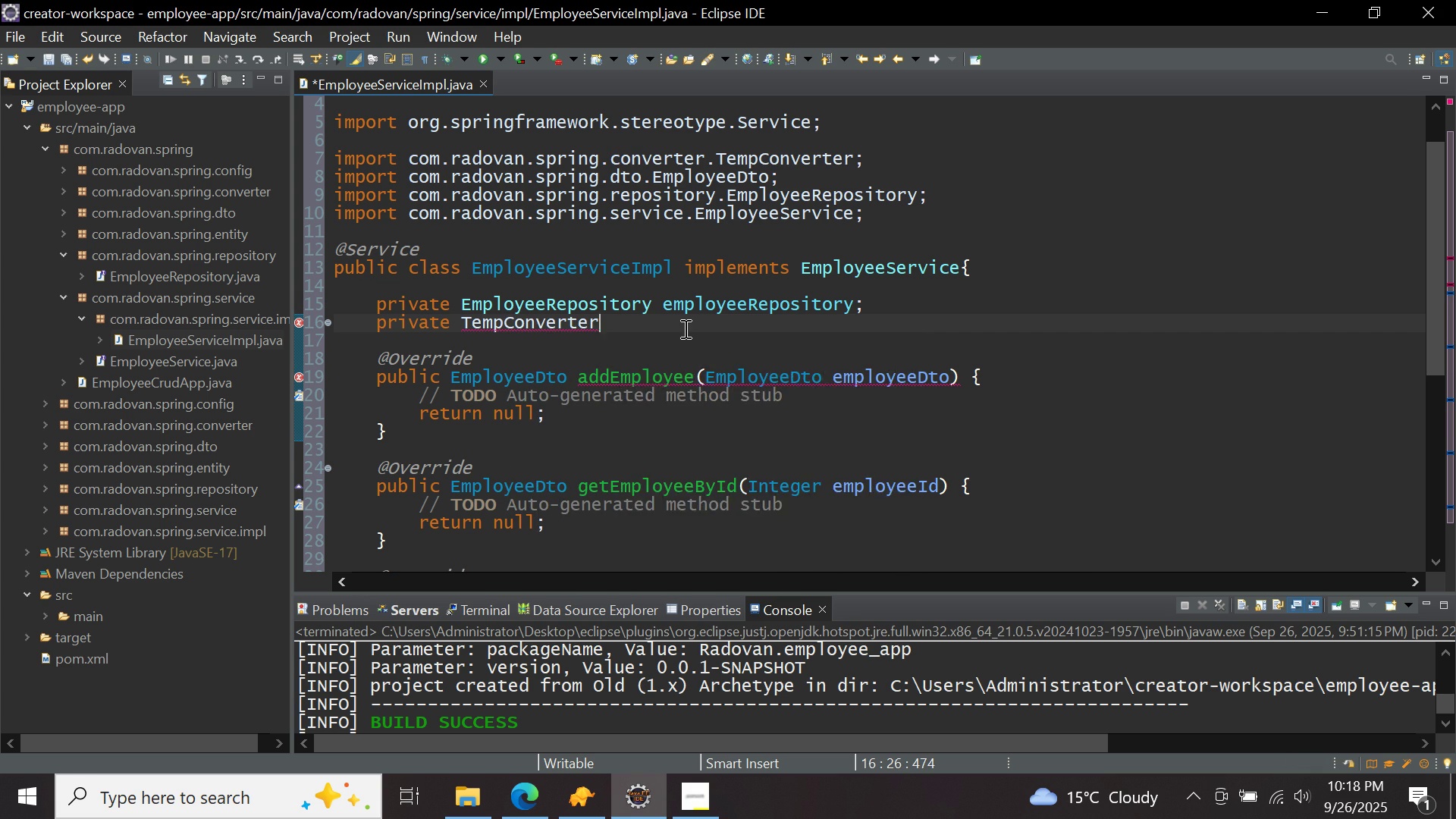 
key(Space)
 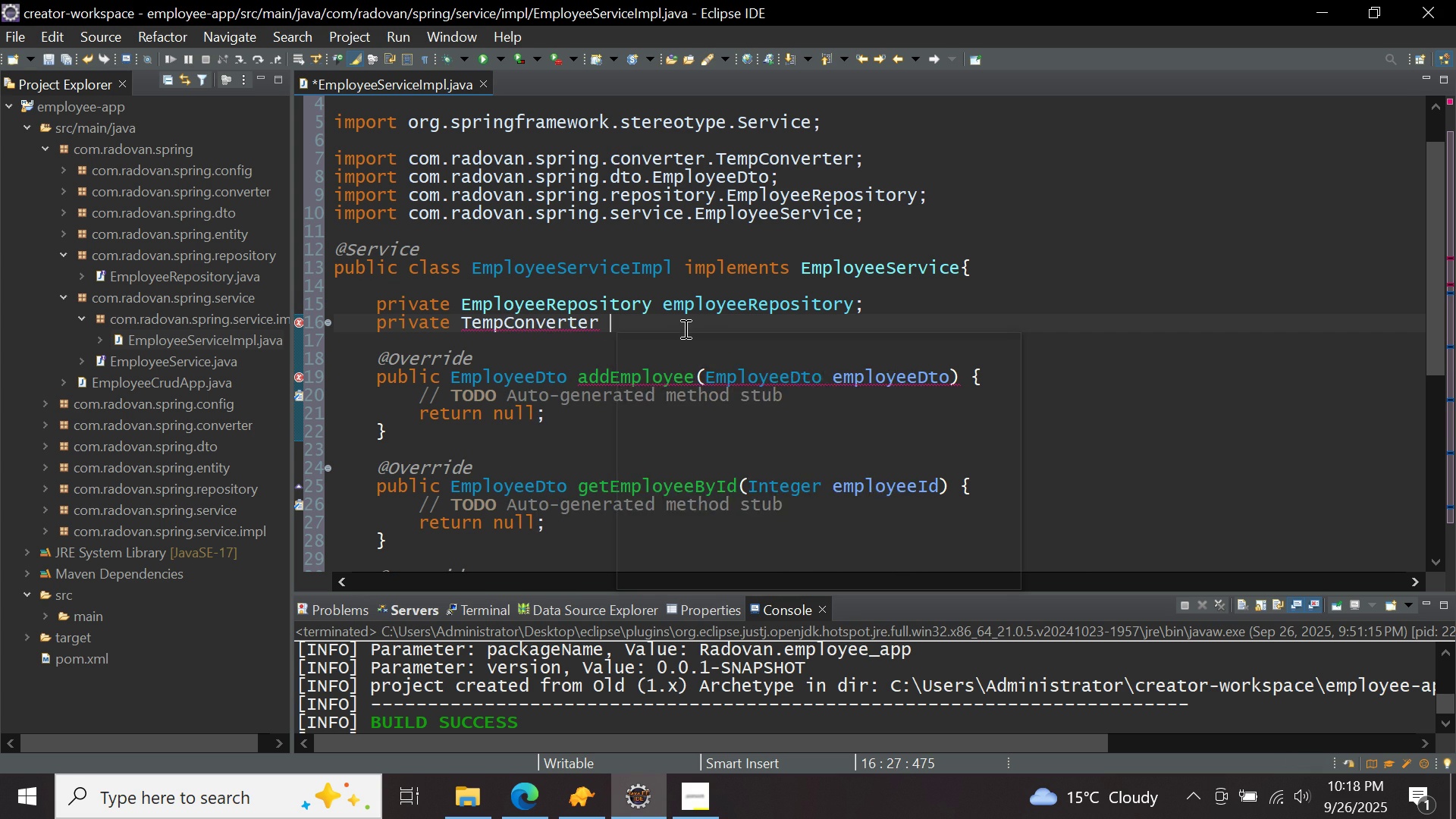 
key(Control+ControlLeft)
 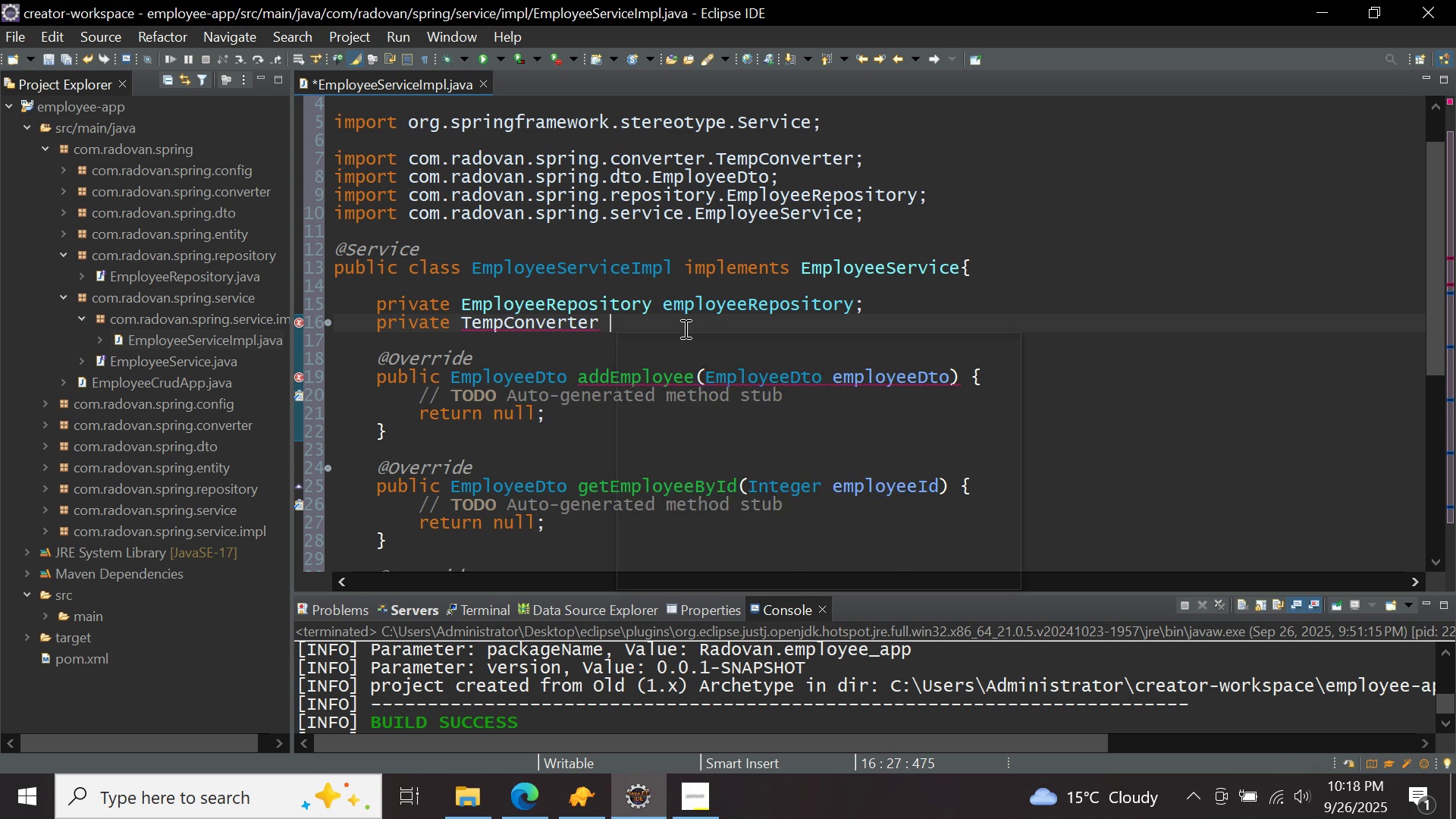 
key(Control+Space)
 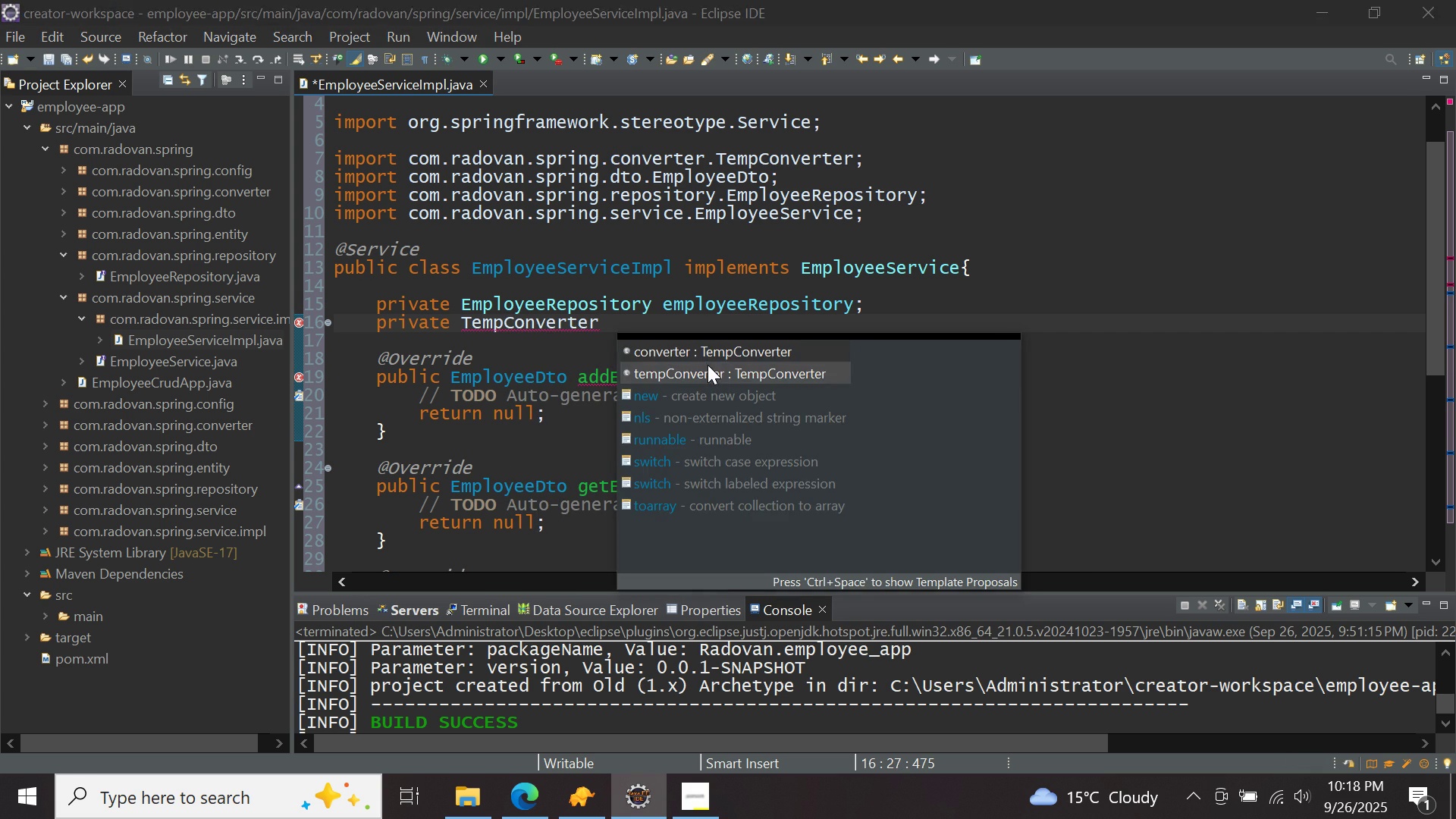 
double_click([708, 365])
 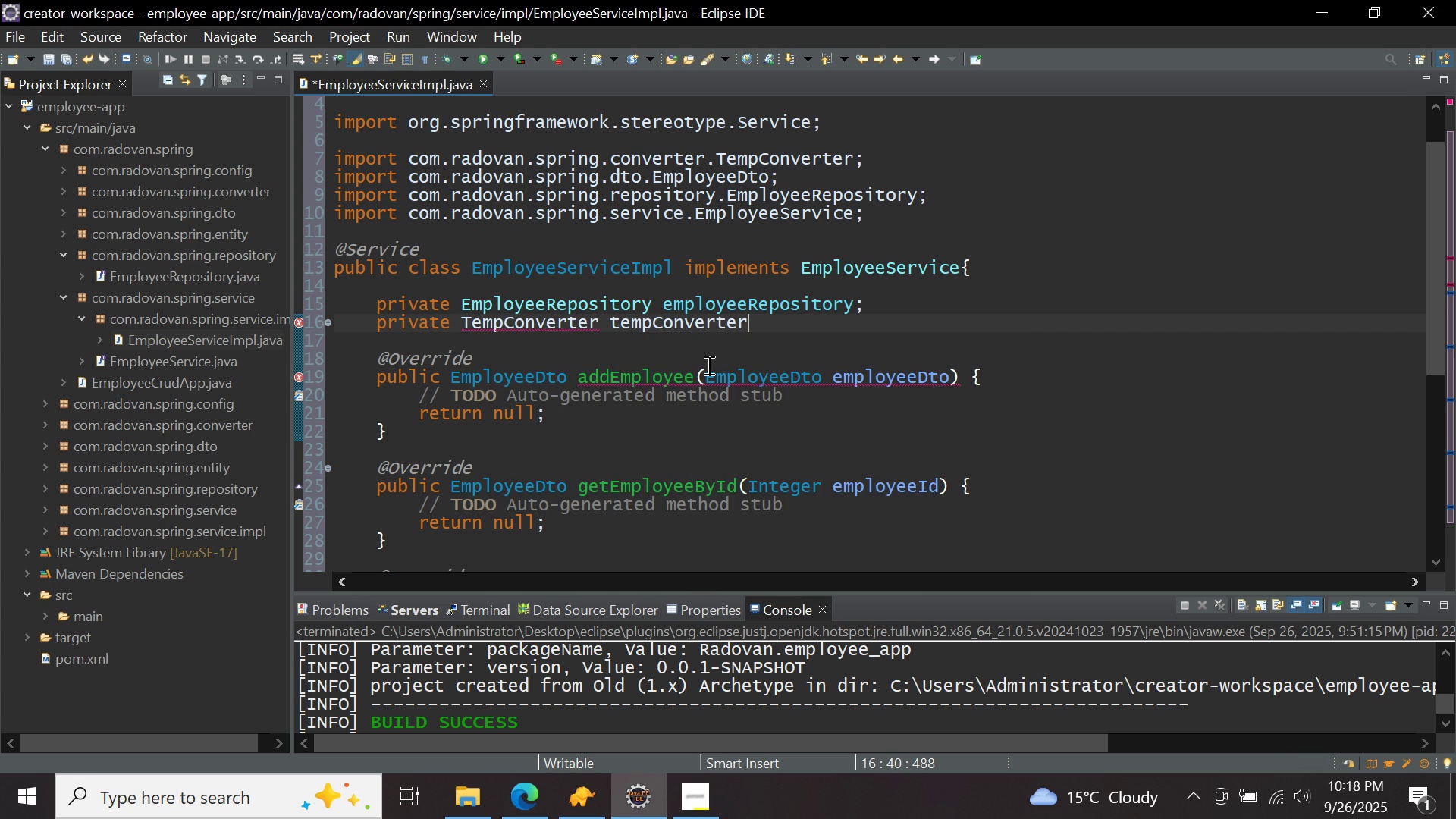 
key(Semicolon)